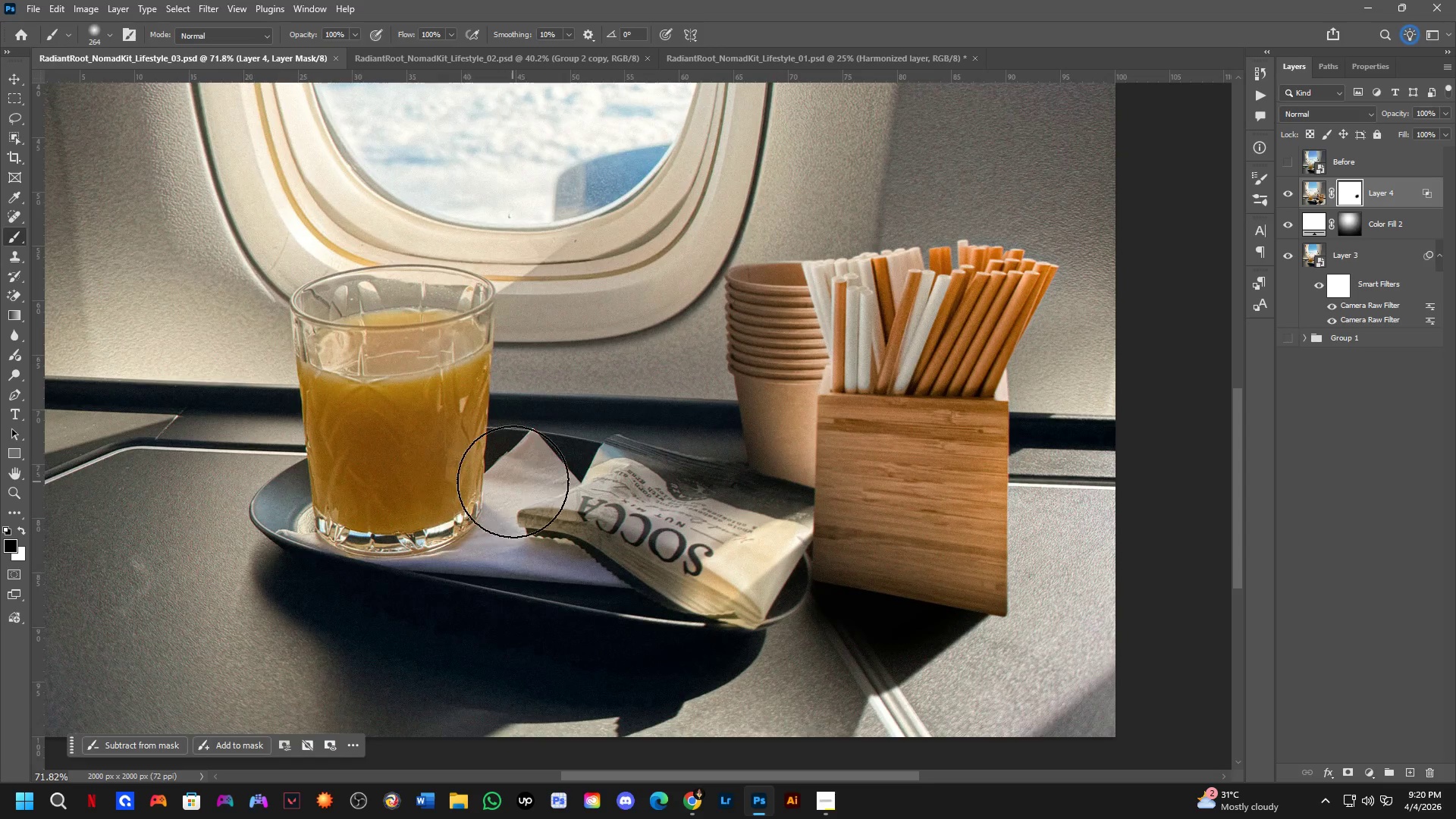 
scroll: coordinate [534, 467], scroll_direction: down, amount: 2.0
 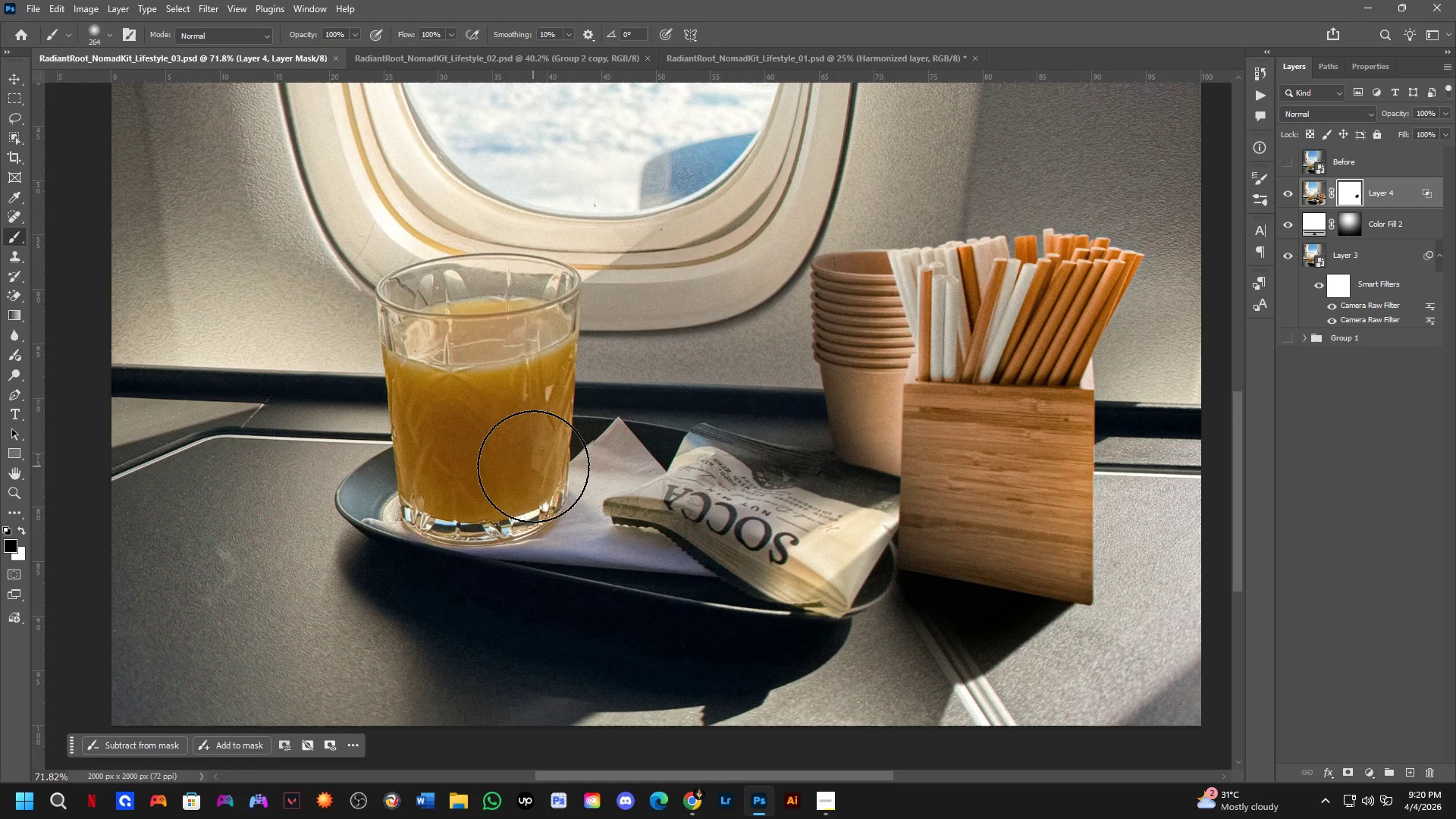 
hold_key(key=Space, duration=0.53)
 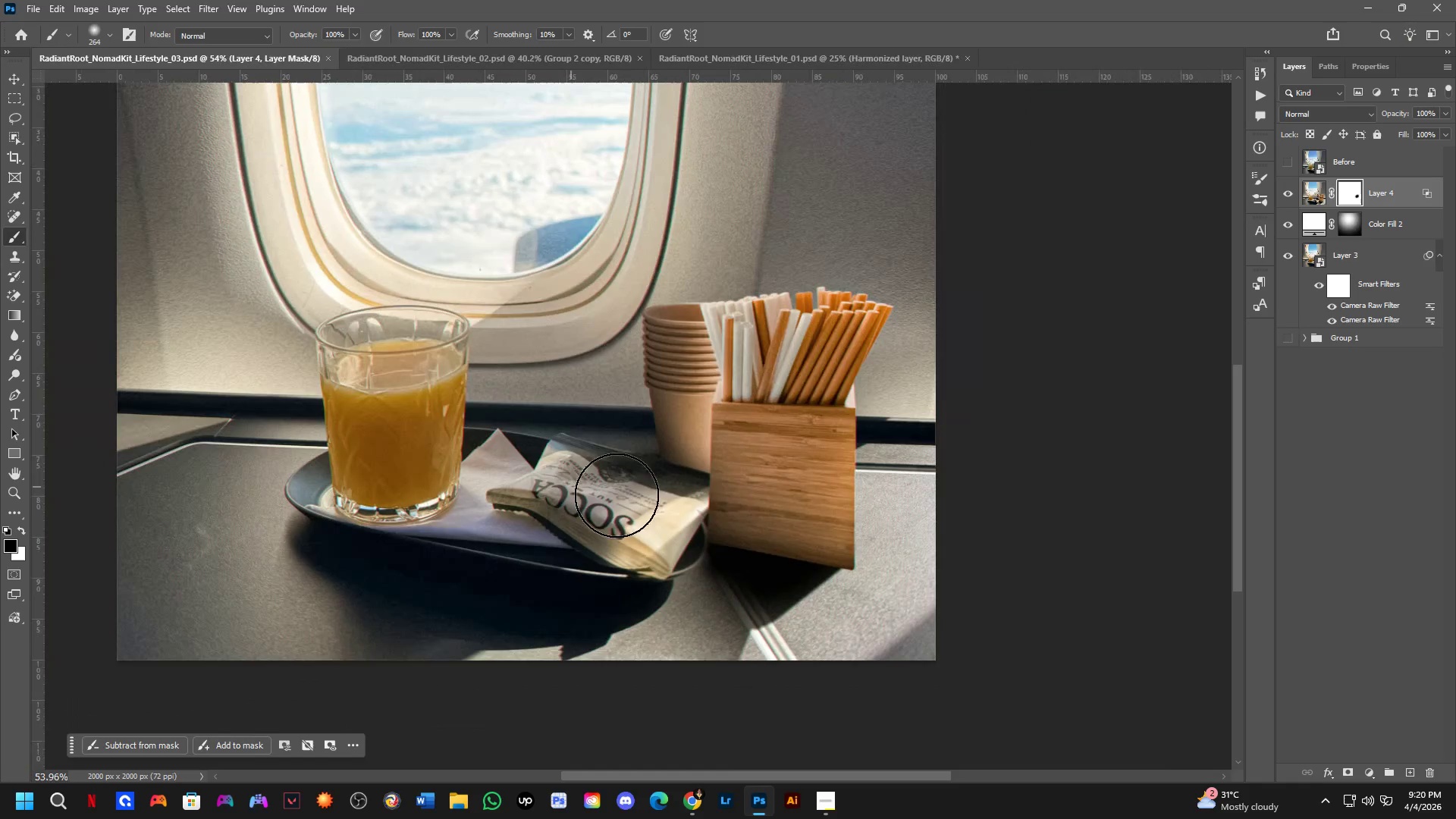 
left_click_drag(start_coordinate=[569, 462], to_coordinate=[509, 452])
 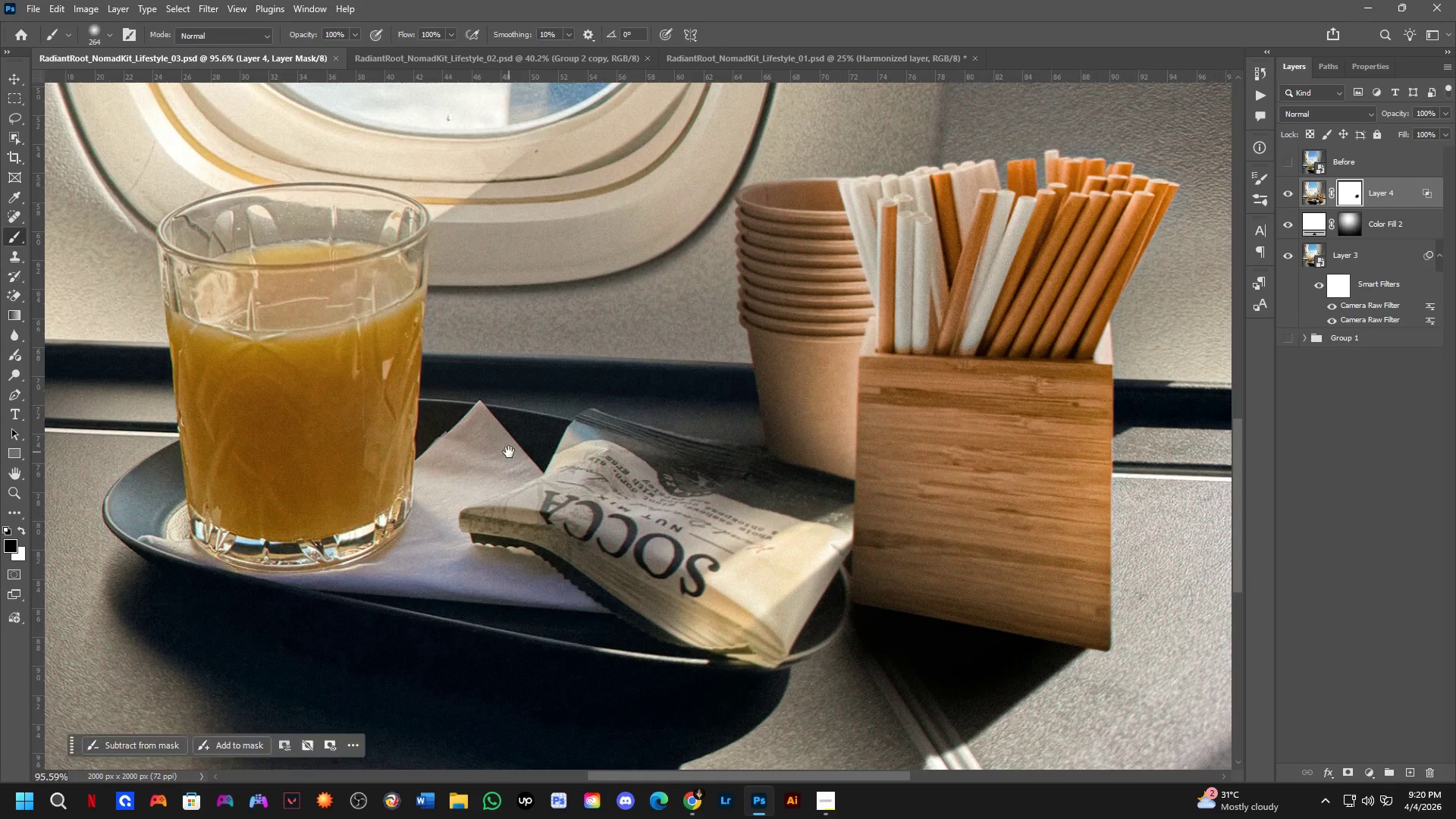 
scroll: coordinate [513, 482], scroll_direction: up, amount: 3.0
 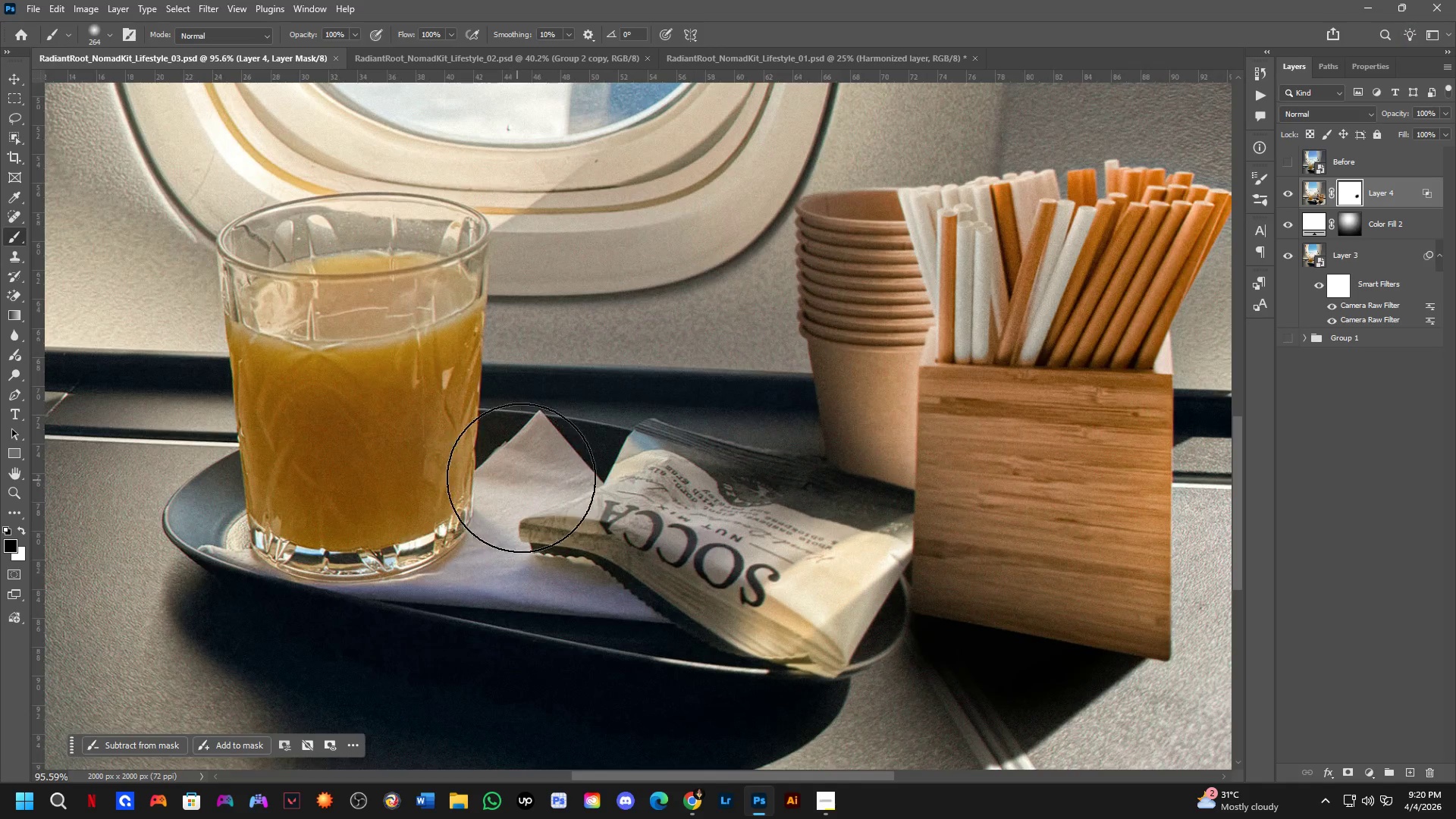 
hold_key(key=Space, duration=1.06)
 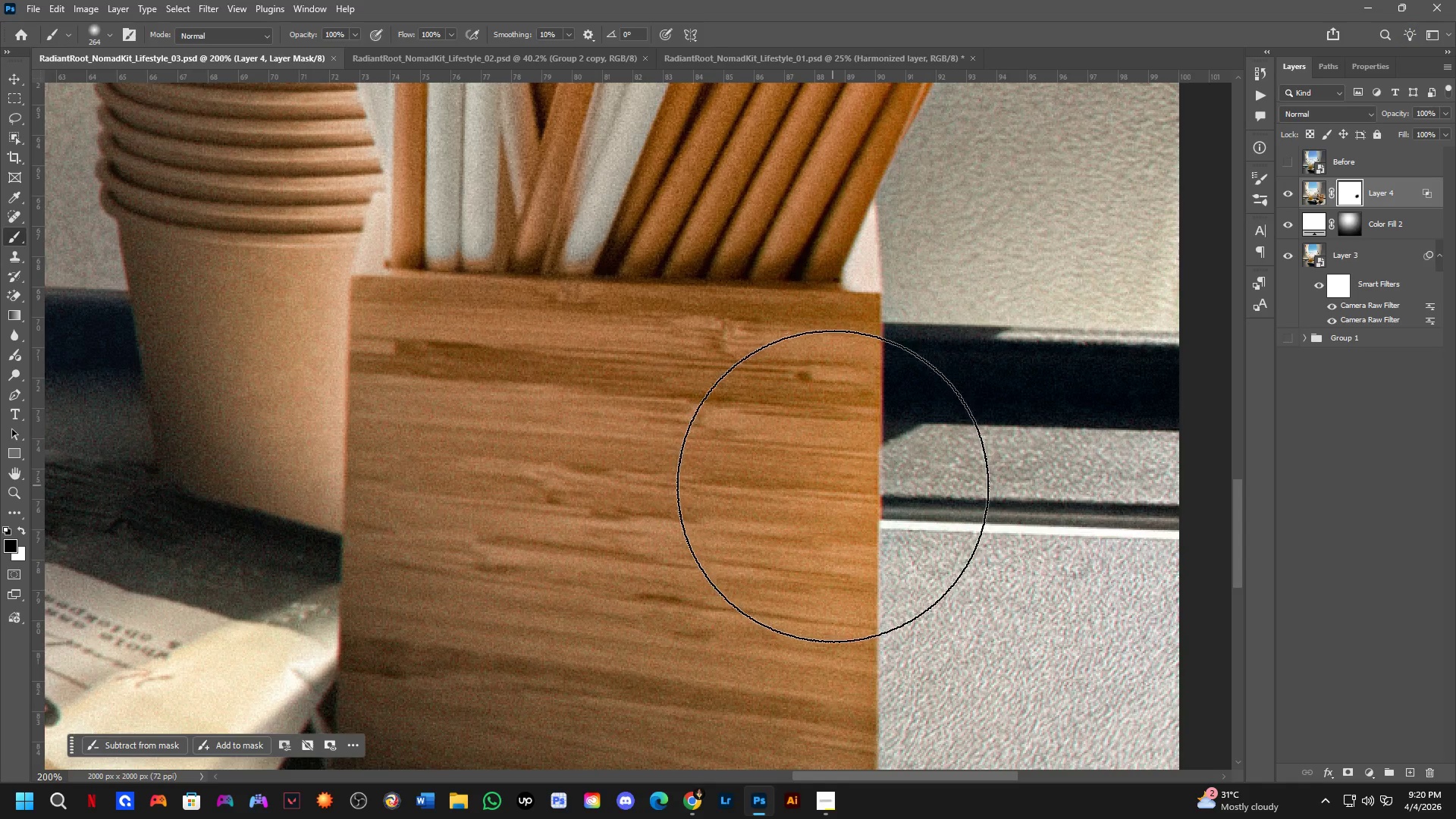 
left_click_drag(start_coordinate=[789, 519], to_coordinate=[779, 542])
 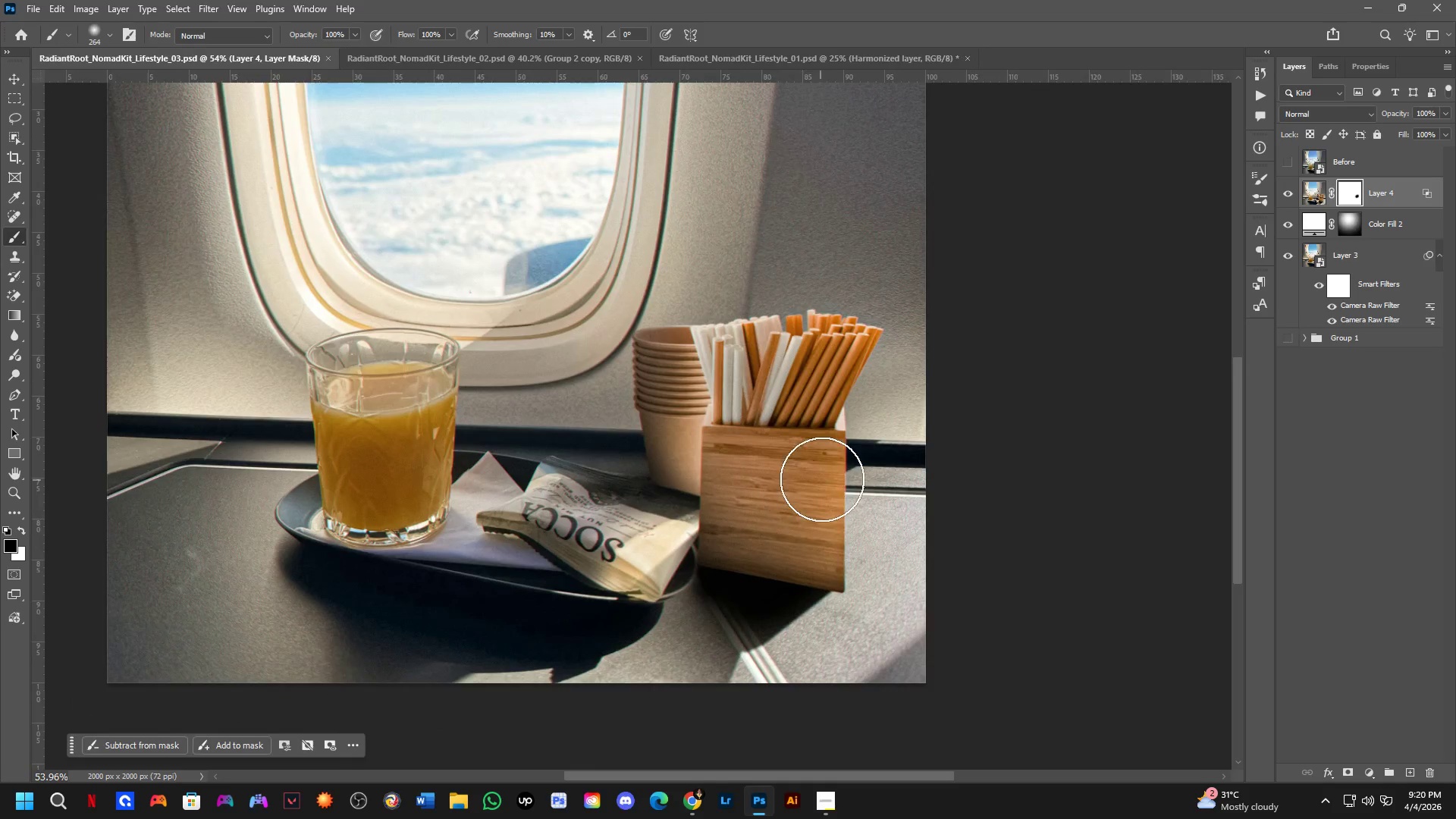 
scroll: coordinate [524, 466], scroll_direction: down, amount: 6.0
 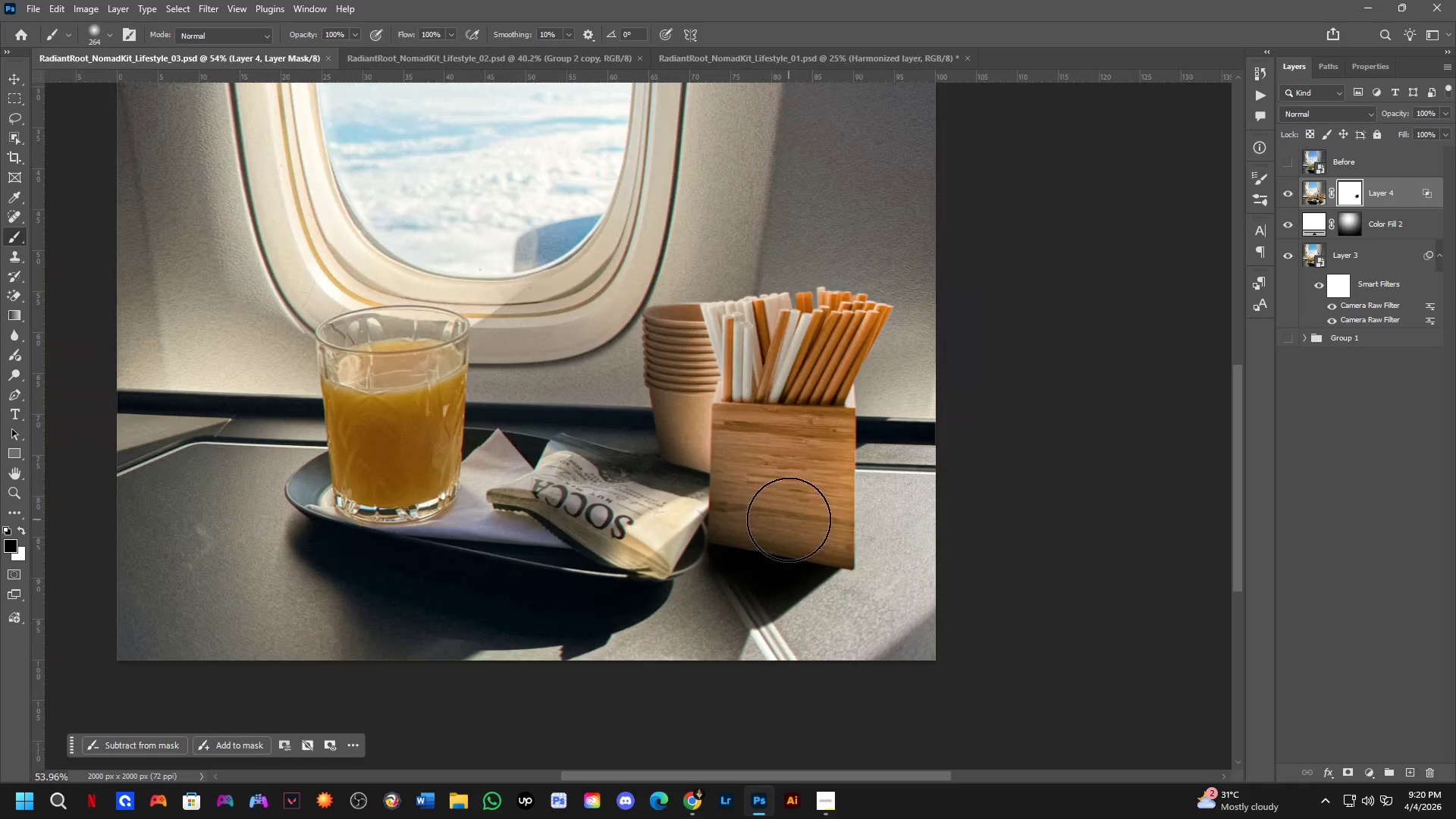 
key(Shift+ShiftLeft)
 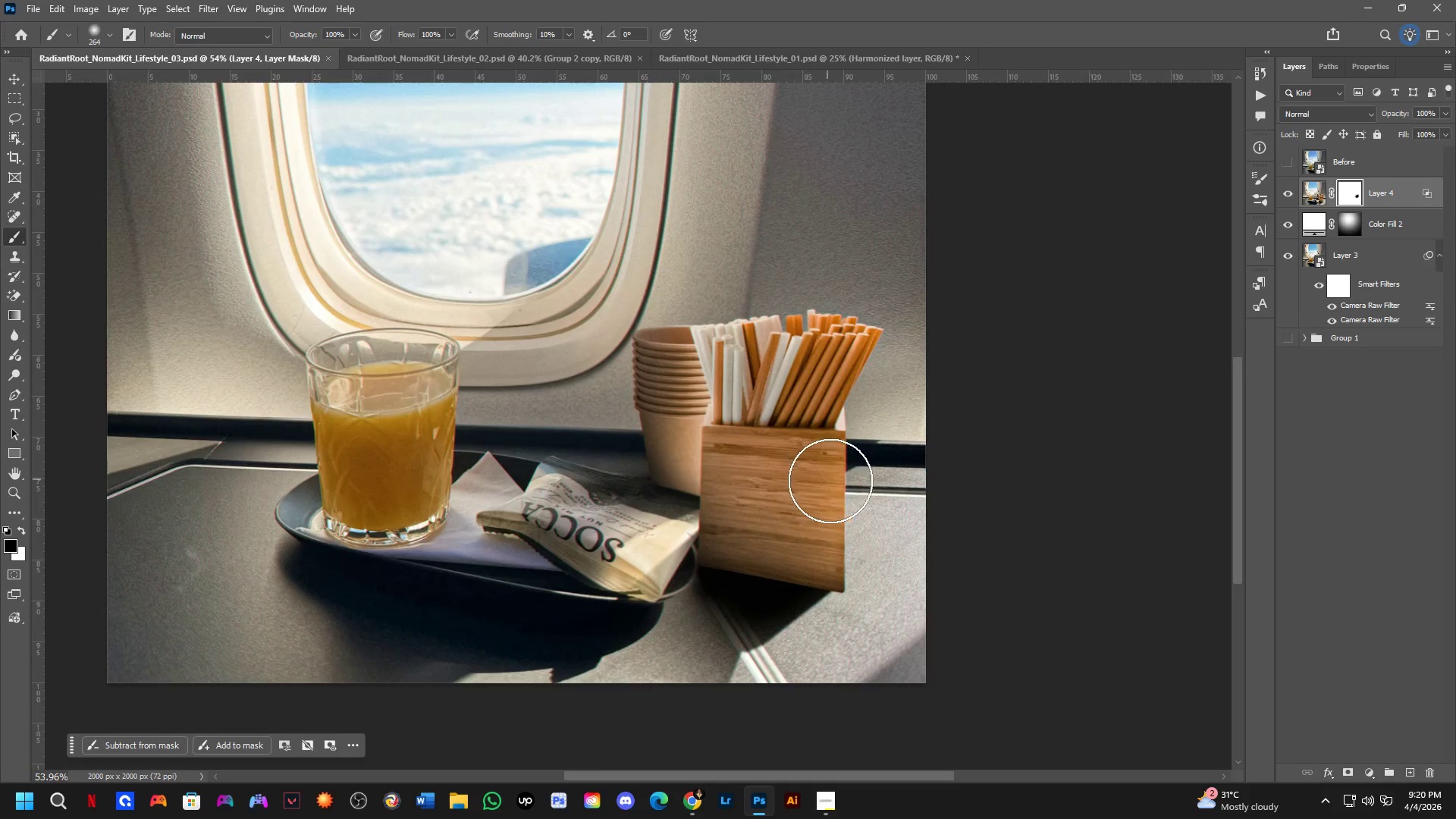 
key(Shift+ShiftLeft)
 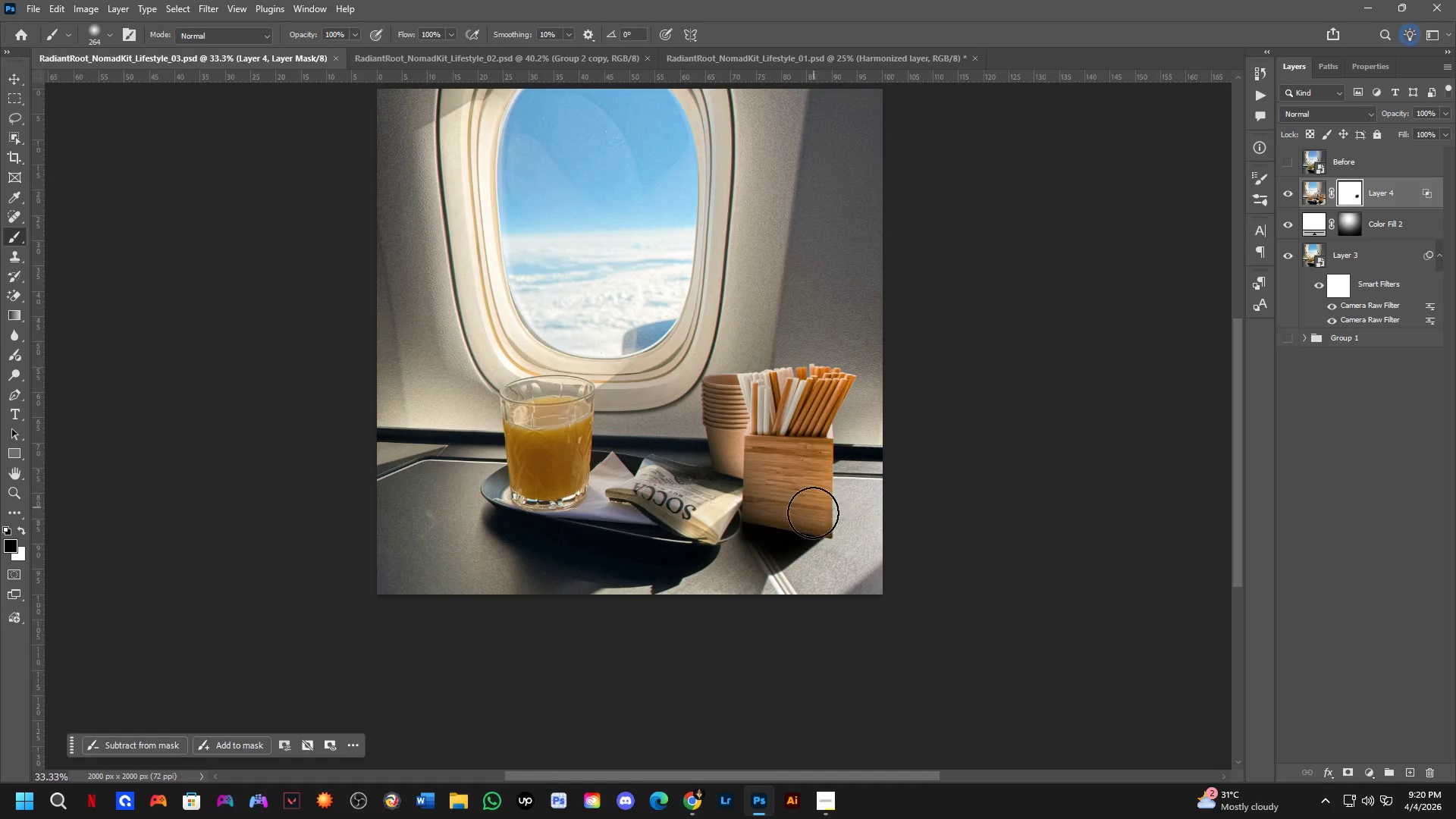 
scroll: coordinate [817, 462], scroll_direction: down, amount: 1.0
 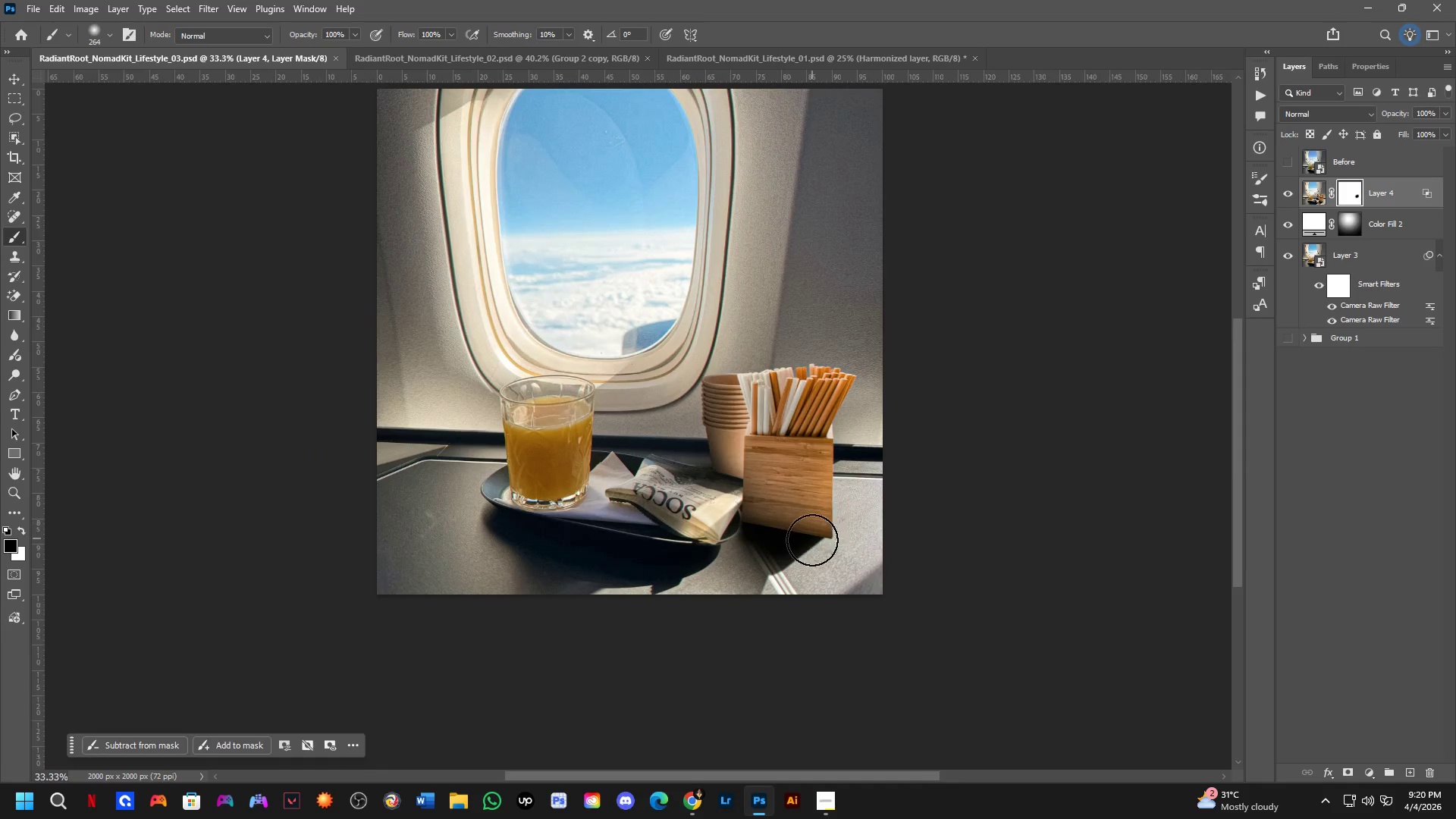 
key(Shift+ShiftLeft)
 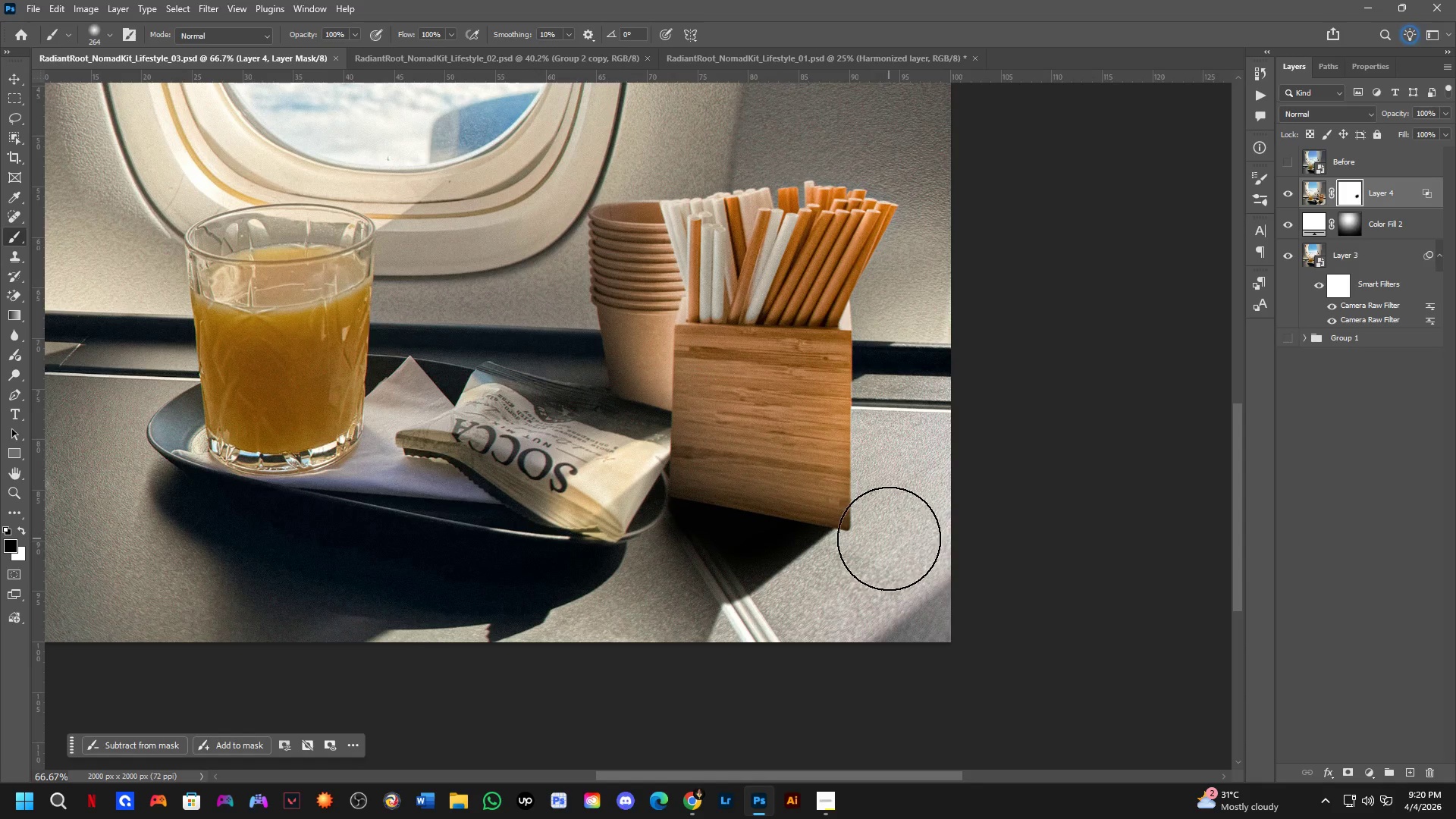 
scroll: coordinate [815, 548], scroll_direction: up, amount: 4.0
 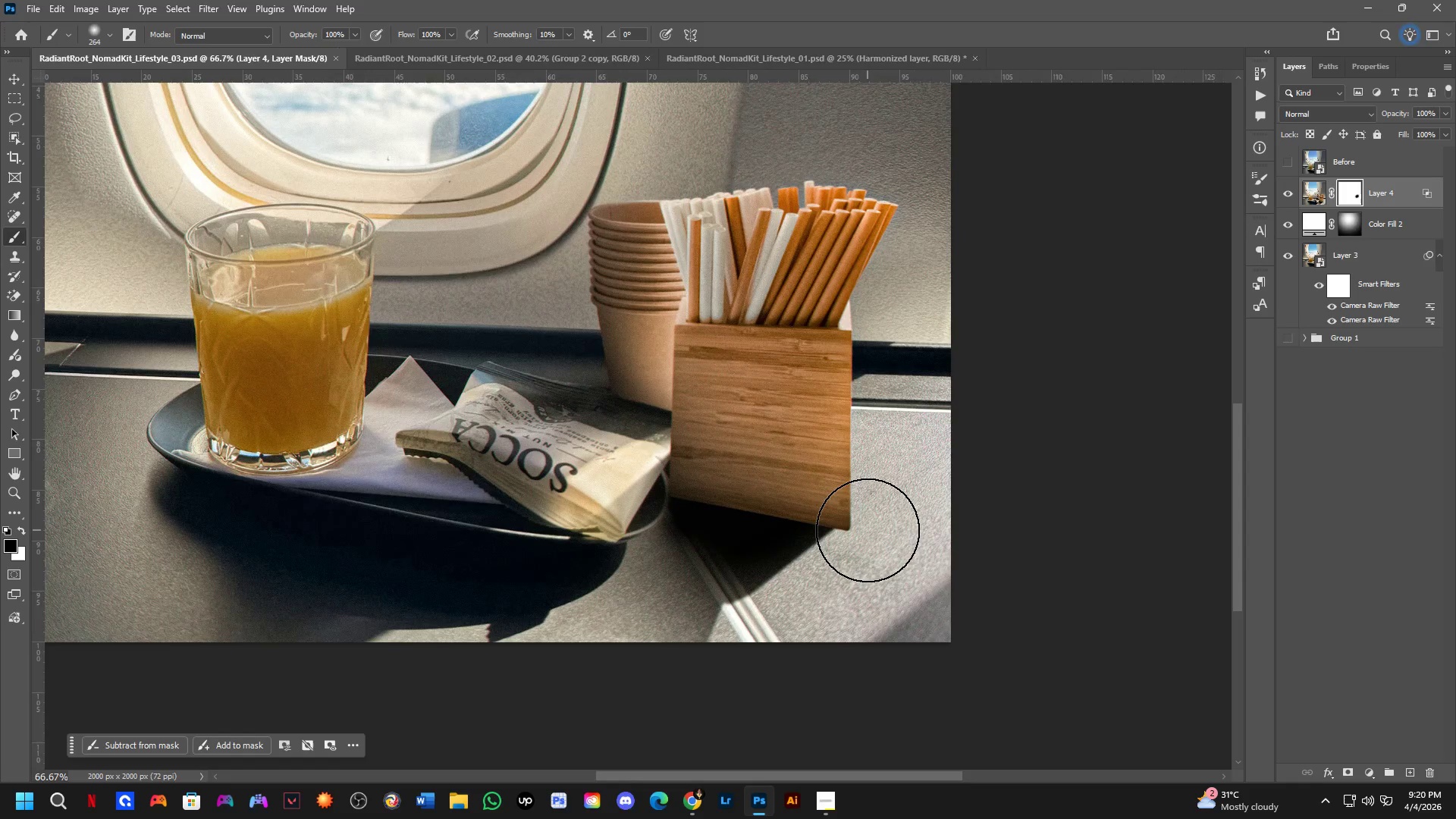 
key(Shift+ShiftLeft)
 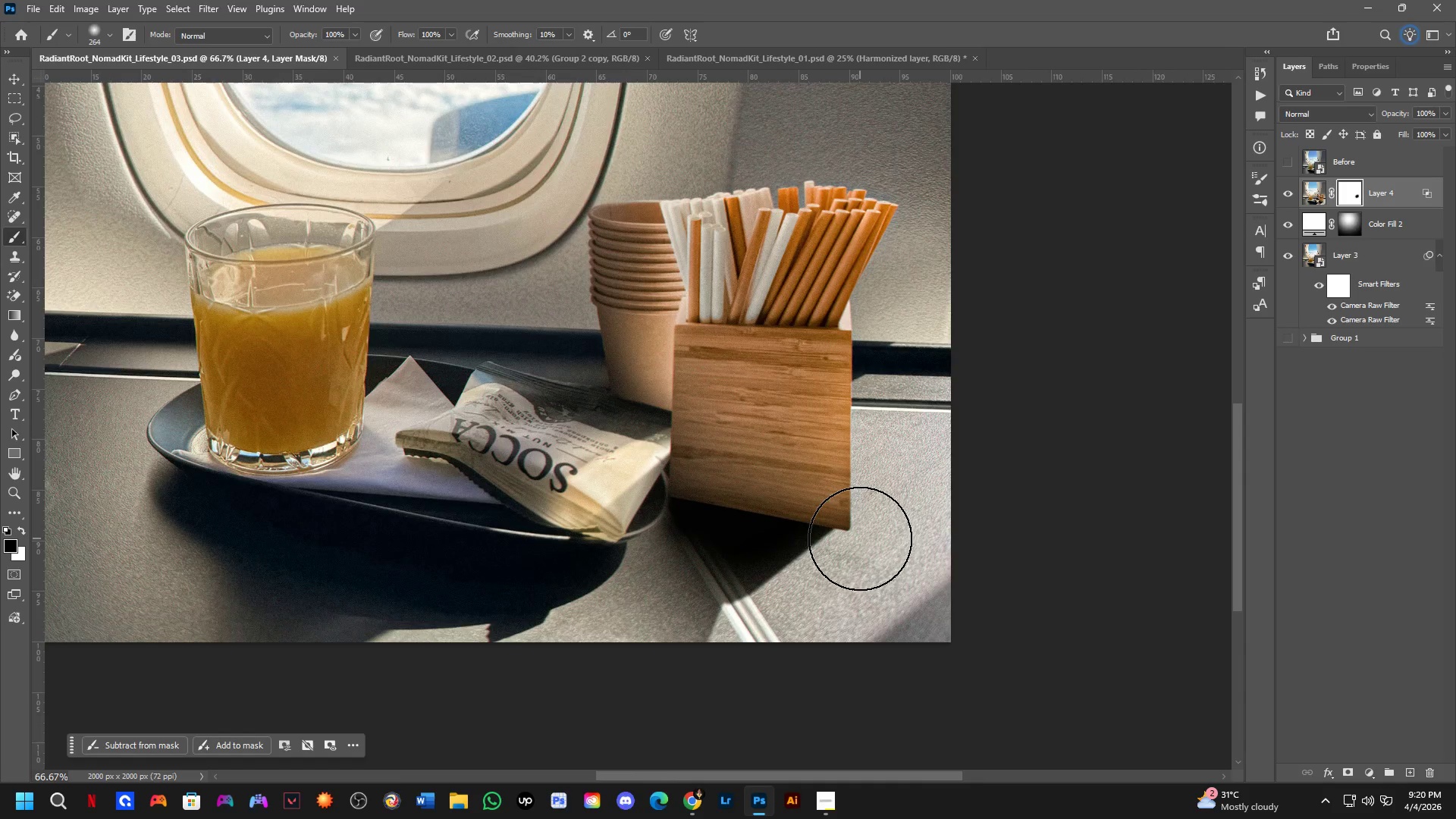 
scroll: coordinate [857, 538], scroll_direction: up, amount: 1.0
 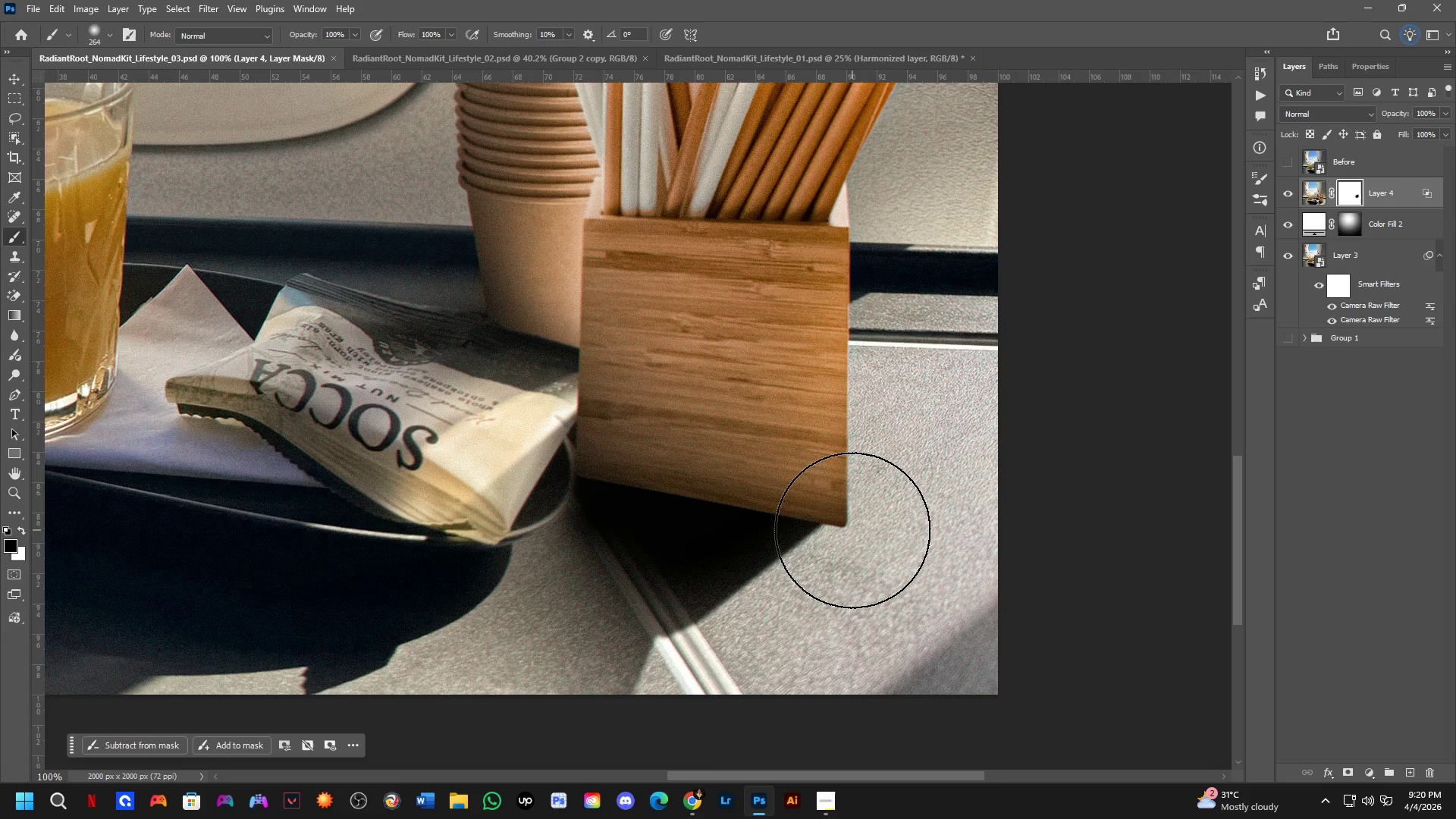 
key(Shift+ShiftLeft)
 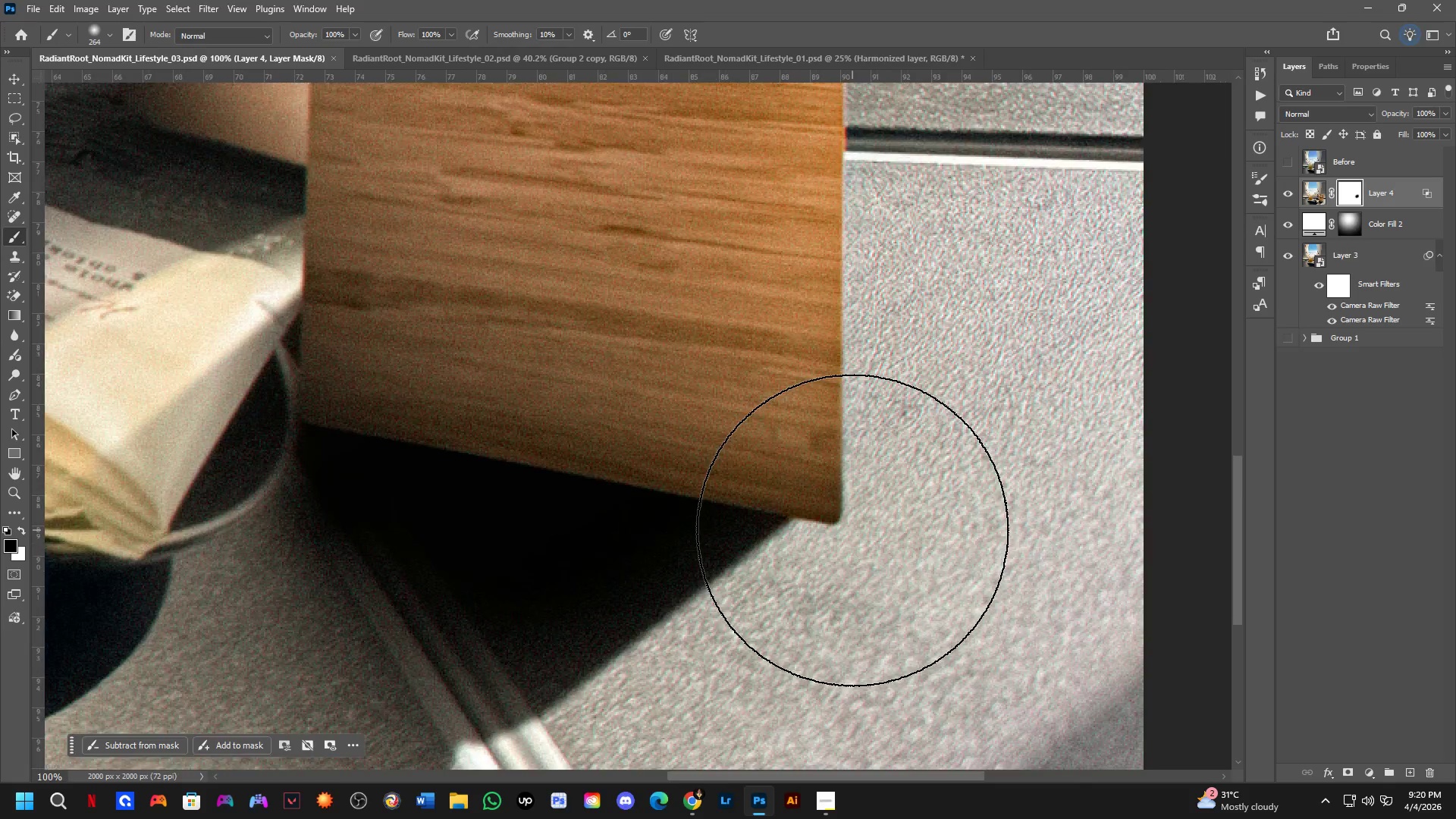 
scroll: coordinate [852, 530], scroll_direction: up, amount: 1.0
 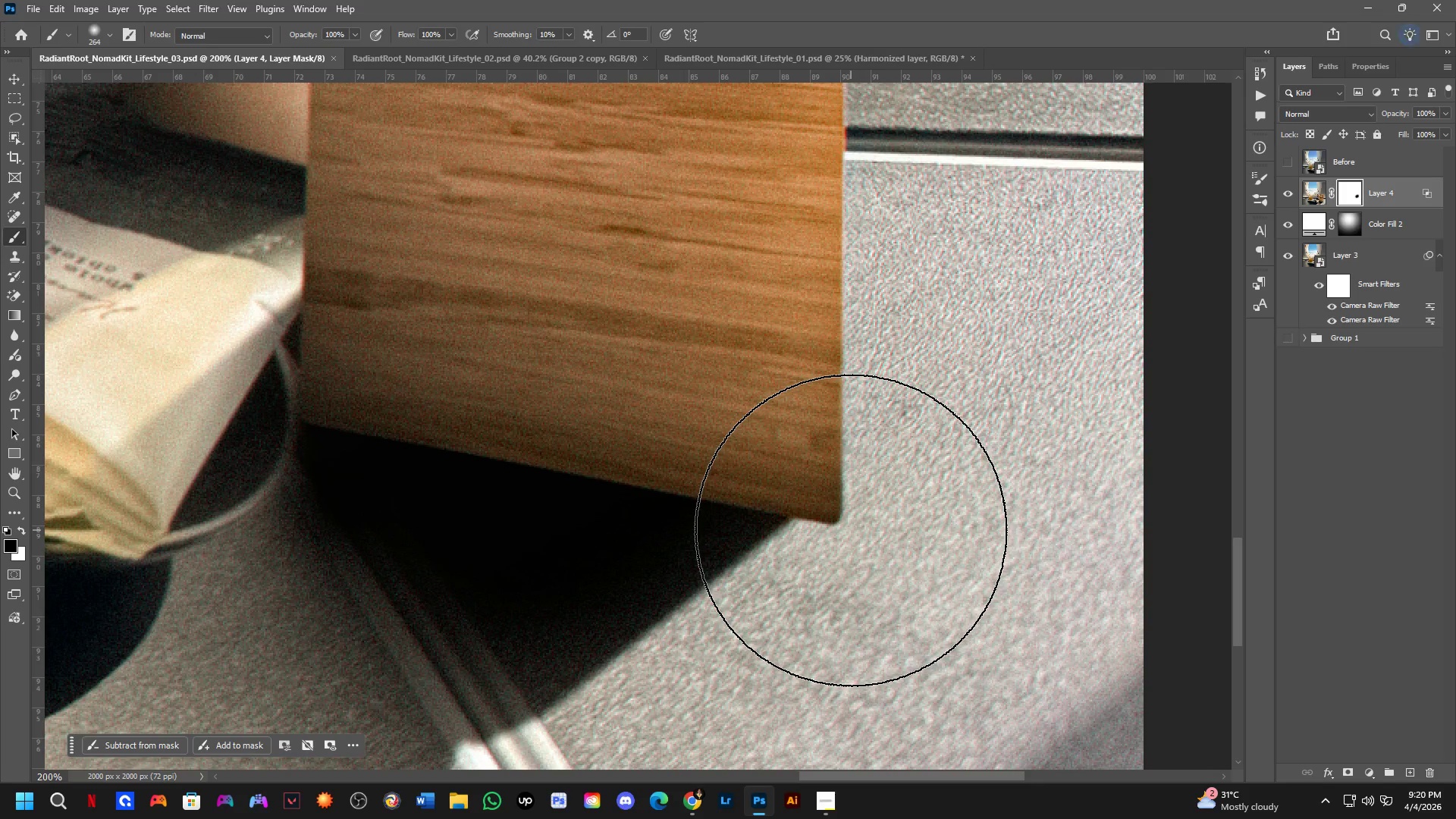 
key(Shift+ShiftLeft)
 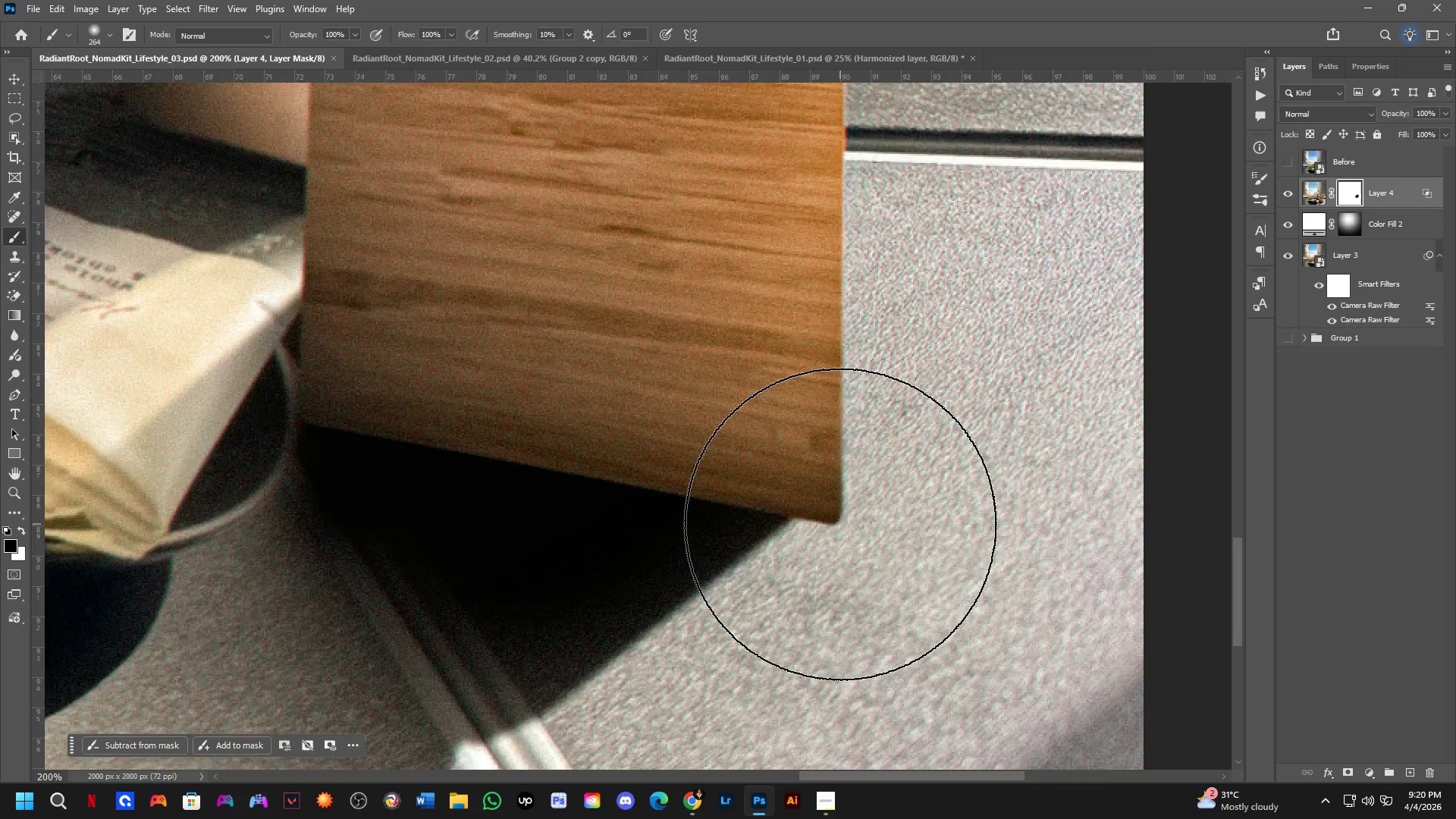 
hold_key(key=Space, duration=0.61)
 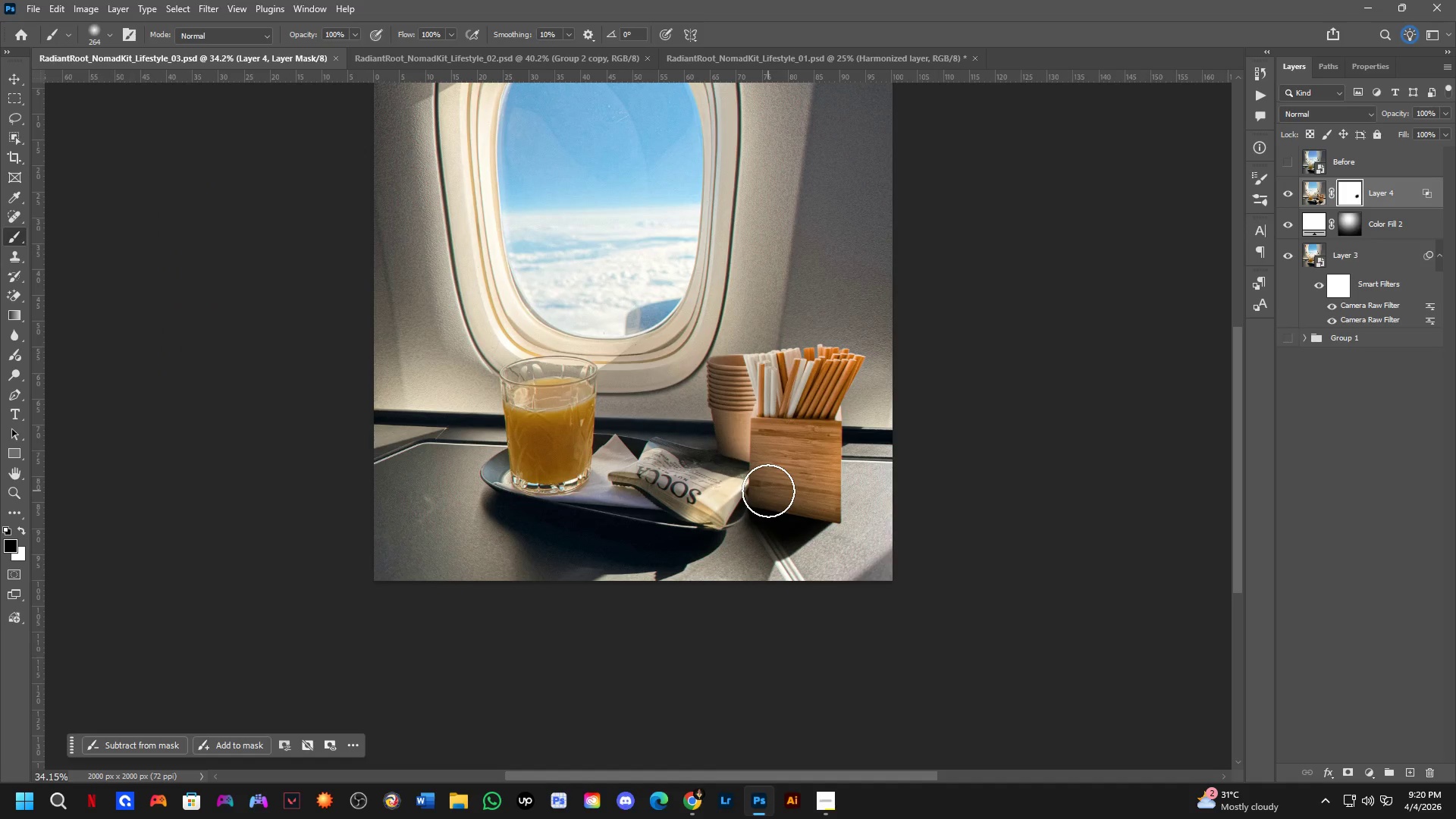 
left_click([854, 533])
 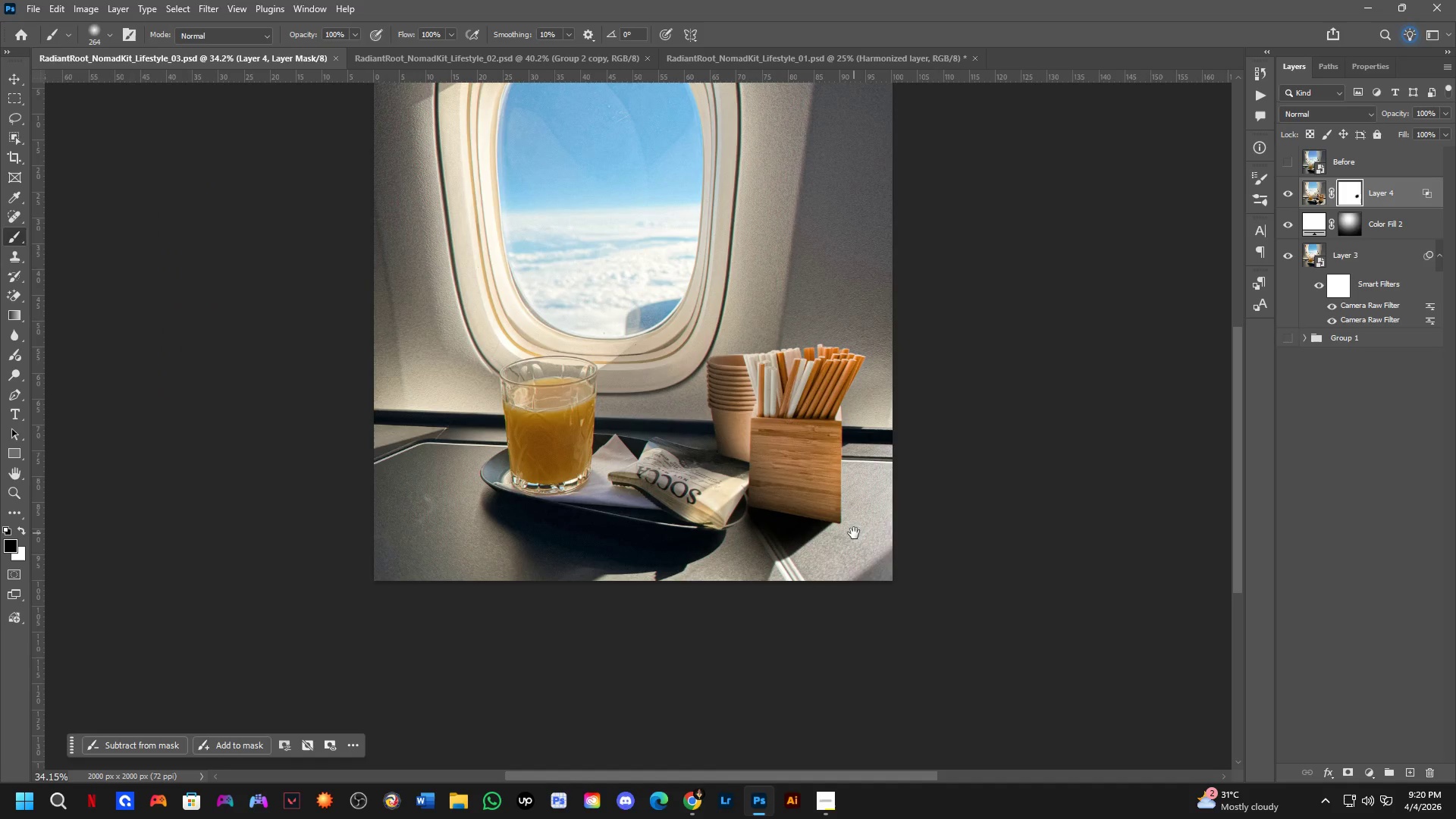 
scroll: coordinate [841, 523], scroll_direction: down, amount: 7.0
 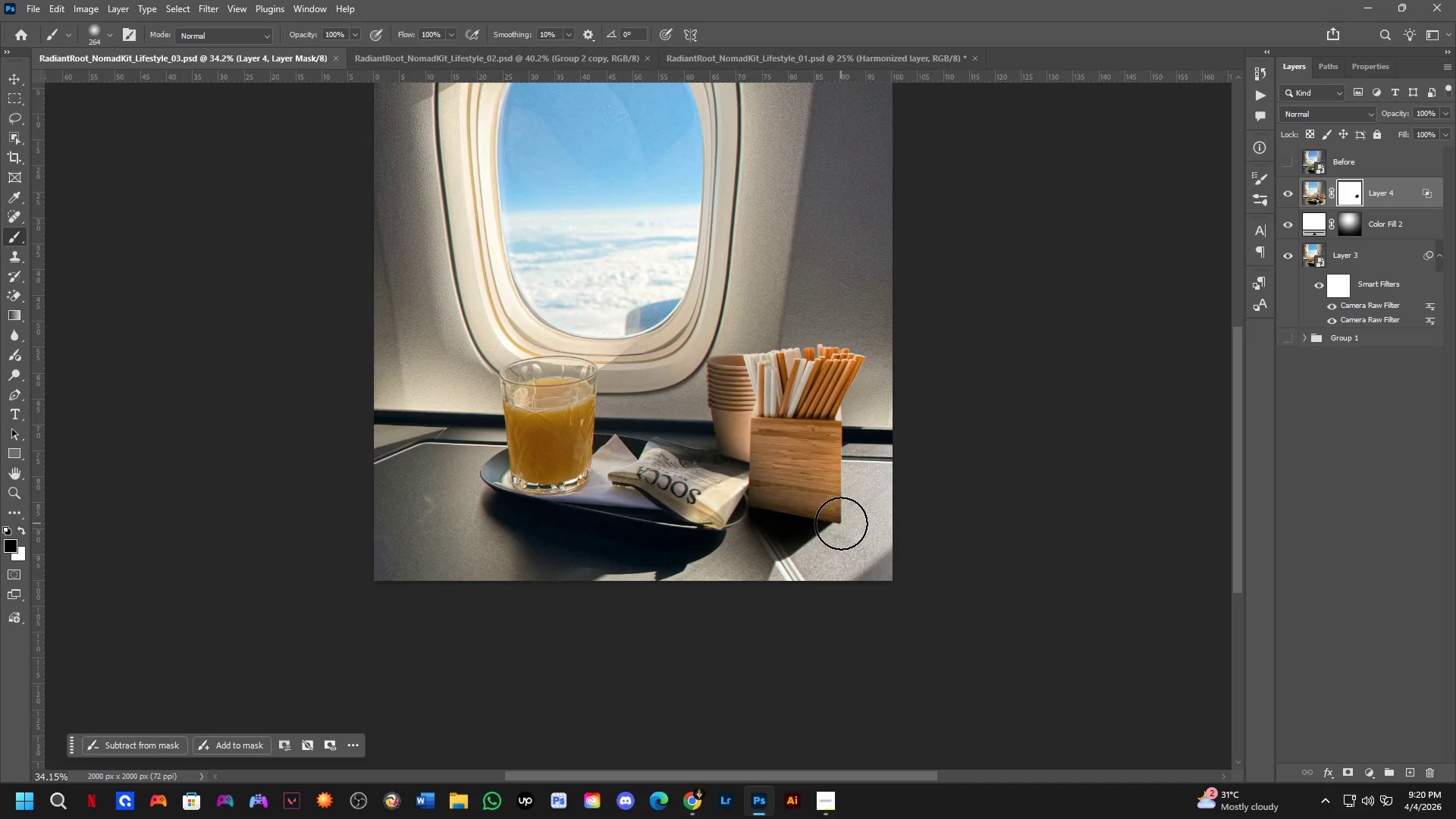 
hold_key(key=Space, duration=5.83)
 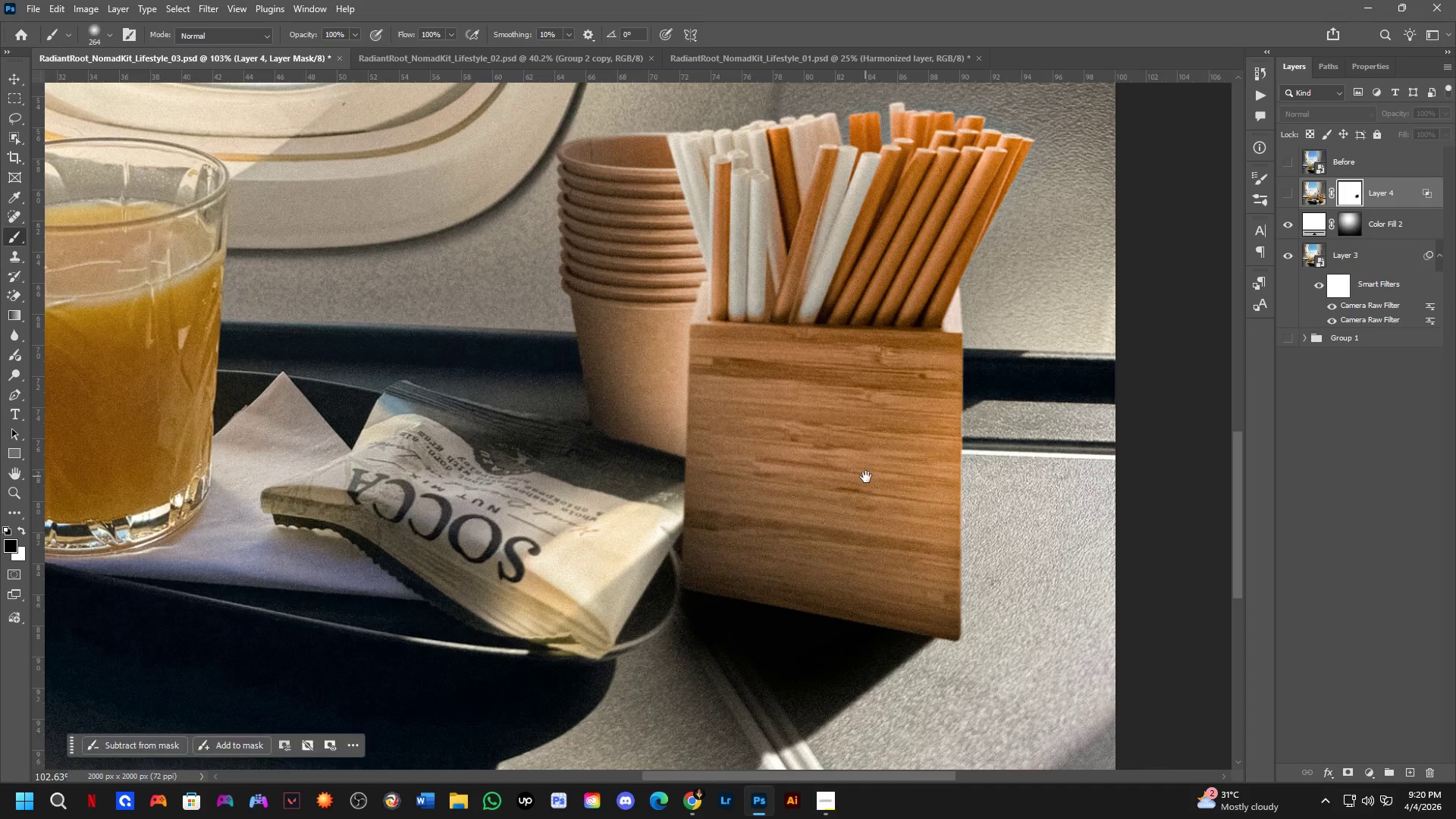 
hold_key(key=ShiftLeft, duration=0.42)
 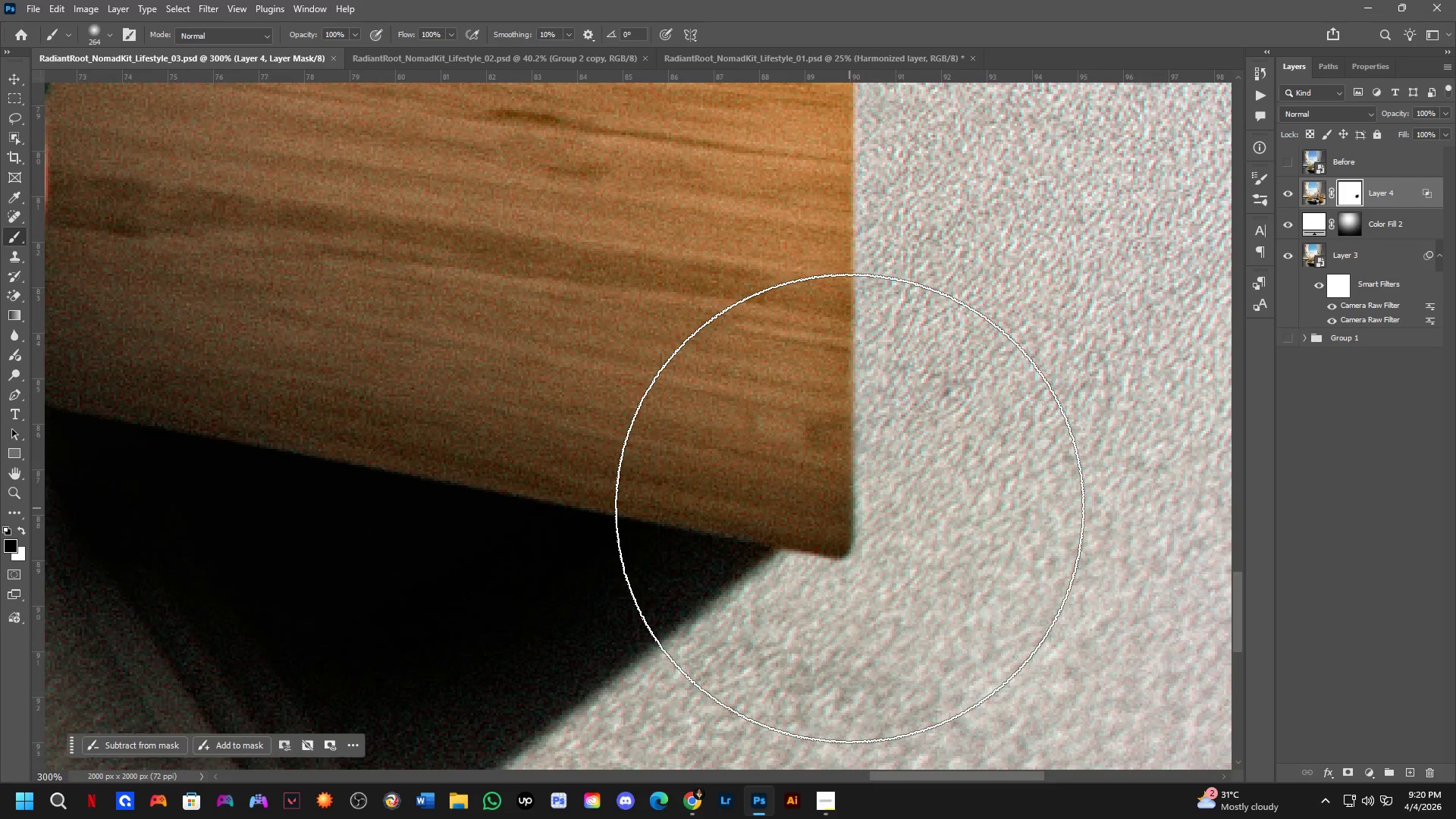 
key(Shift+ShiftLeft)
 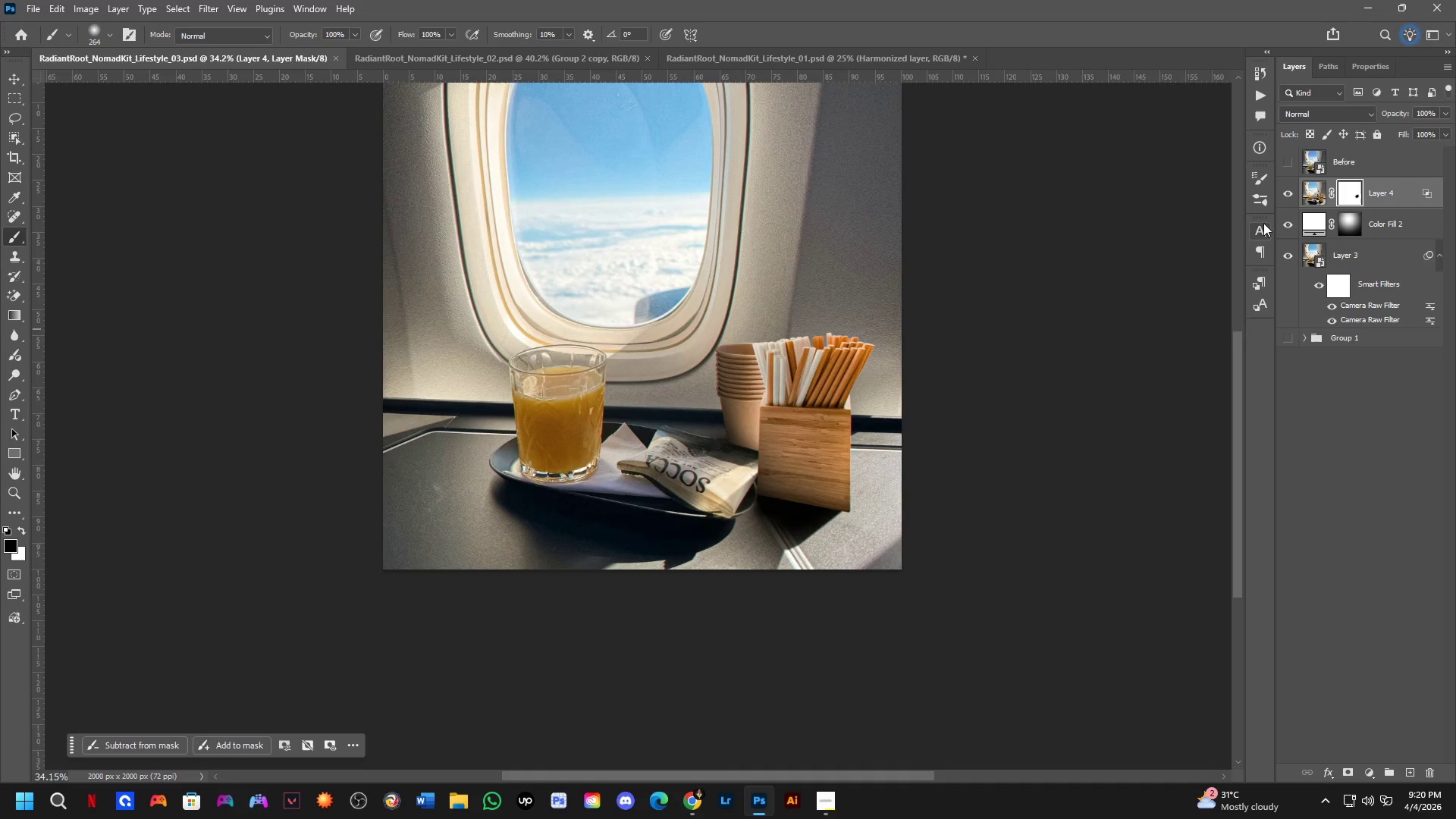 
scroll: coordinate [851, 504], scroll_direction: up, amount: 5.0
 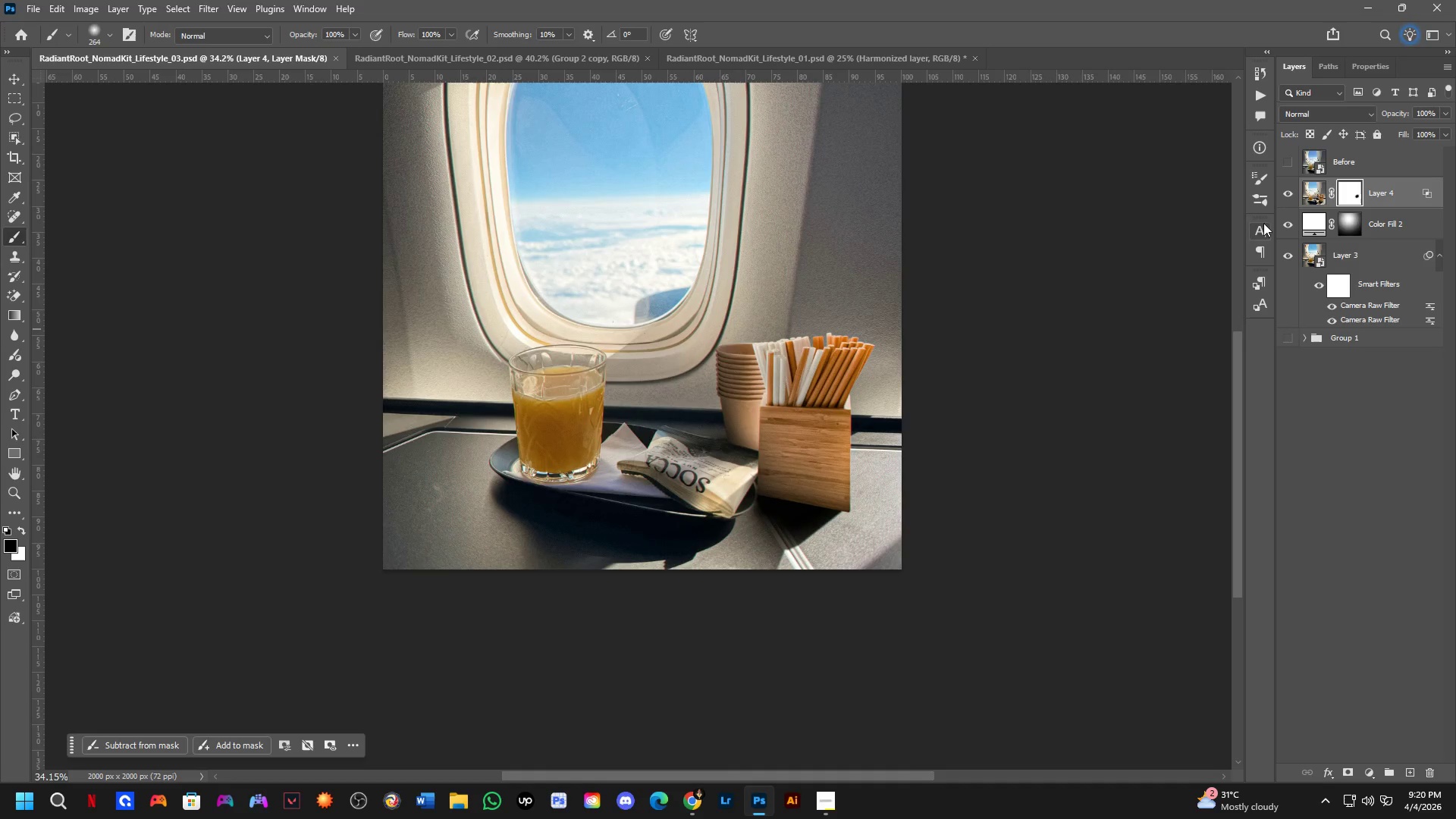 
left_click([1282, 192])
 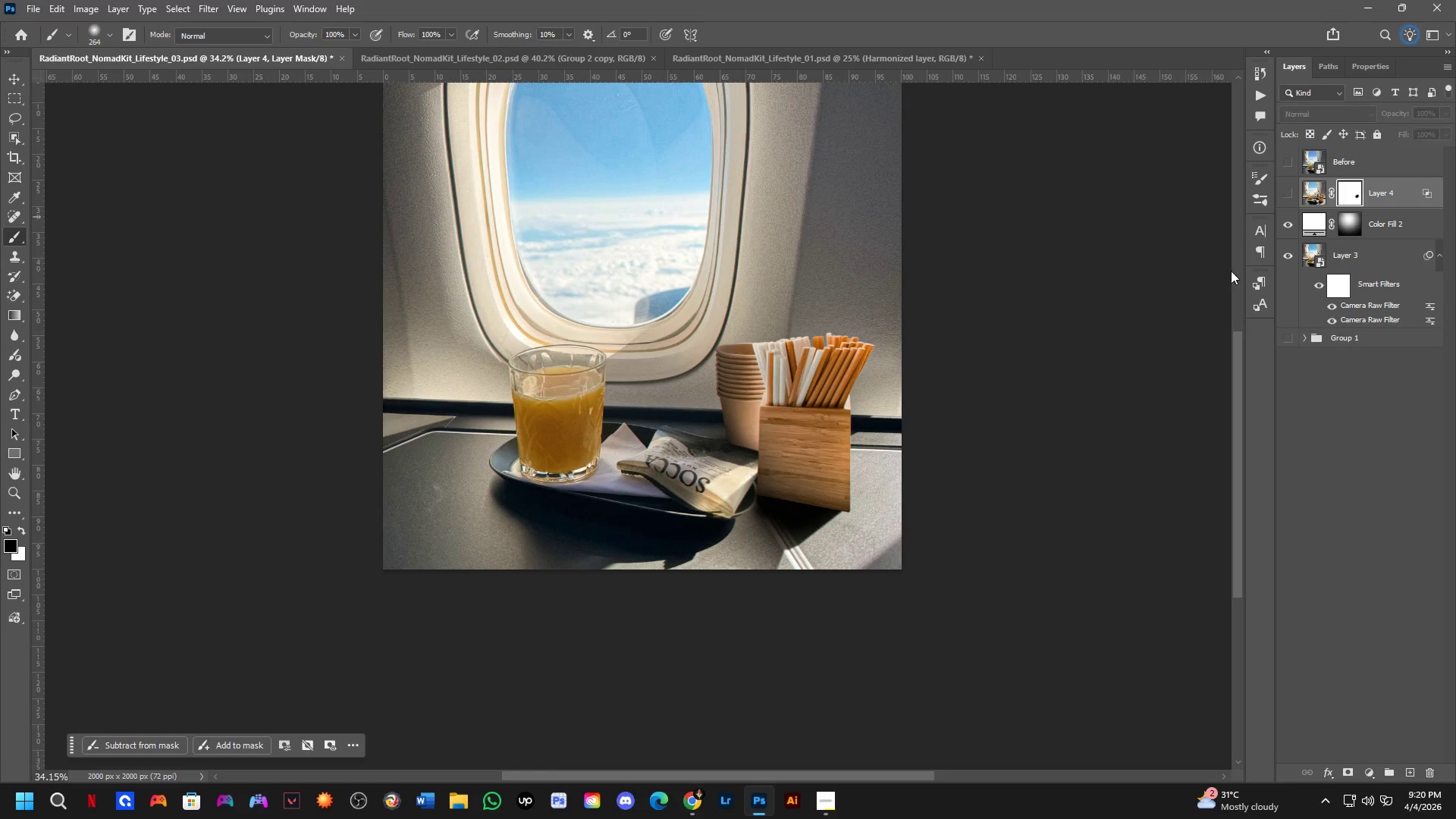 
hold_key(key=ShiftLeft, duration=0.36)
 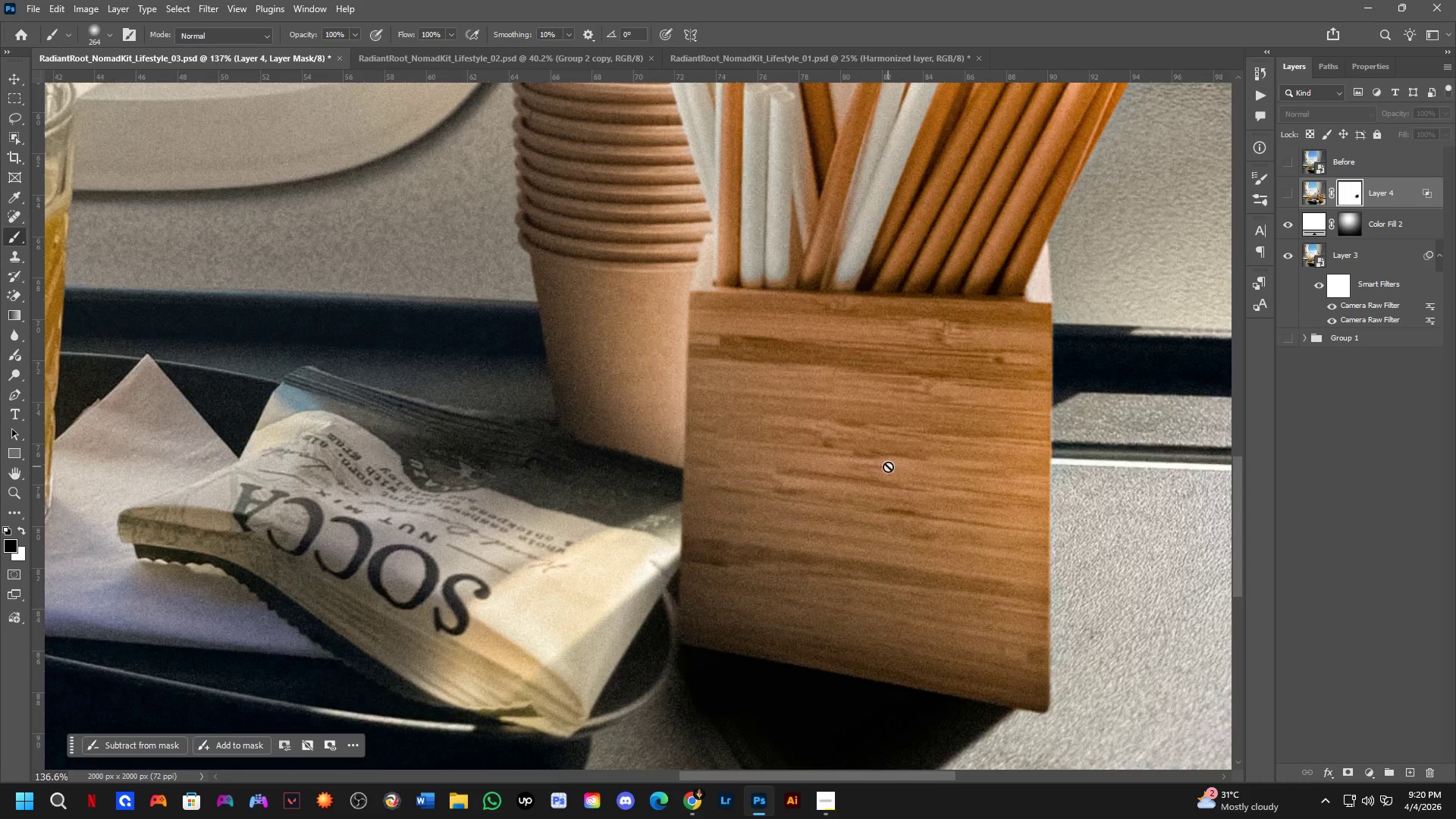 
hold_key(key=Space, duration=0.53)
 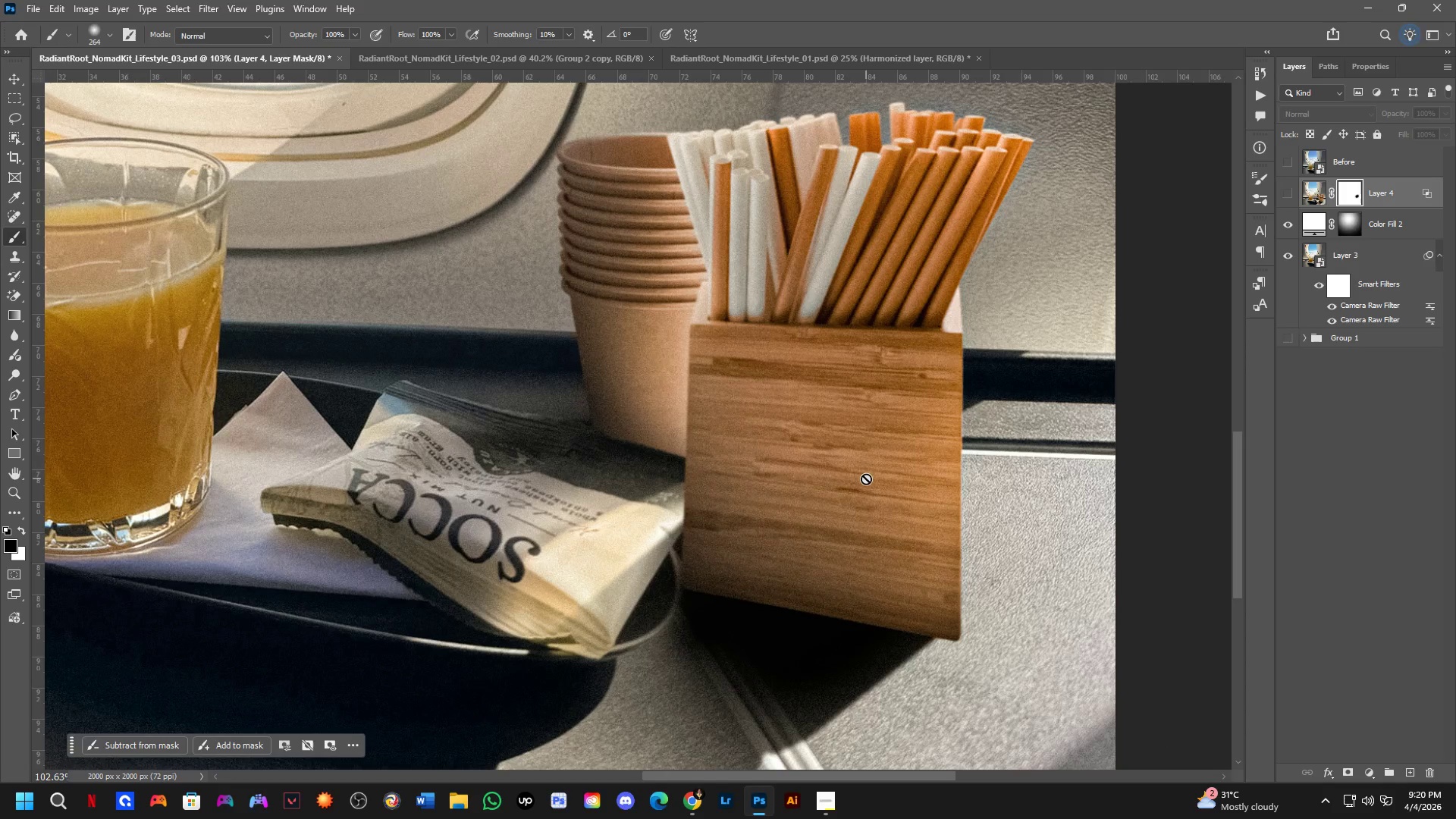 
left_click_drag(start_coordinate=[912, 487], to_coordinate=[864, 476])
 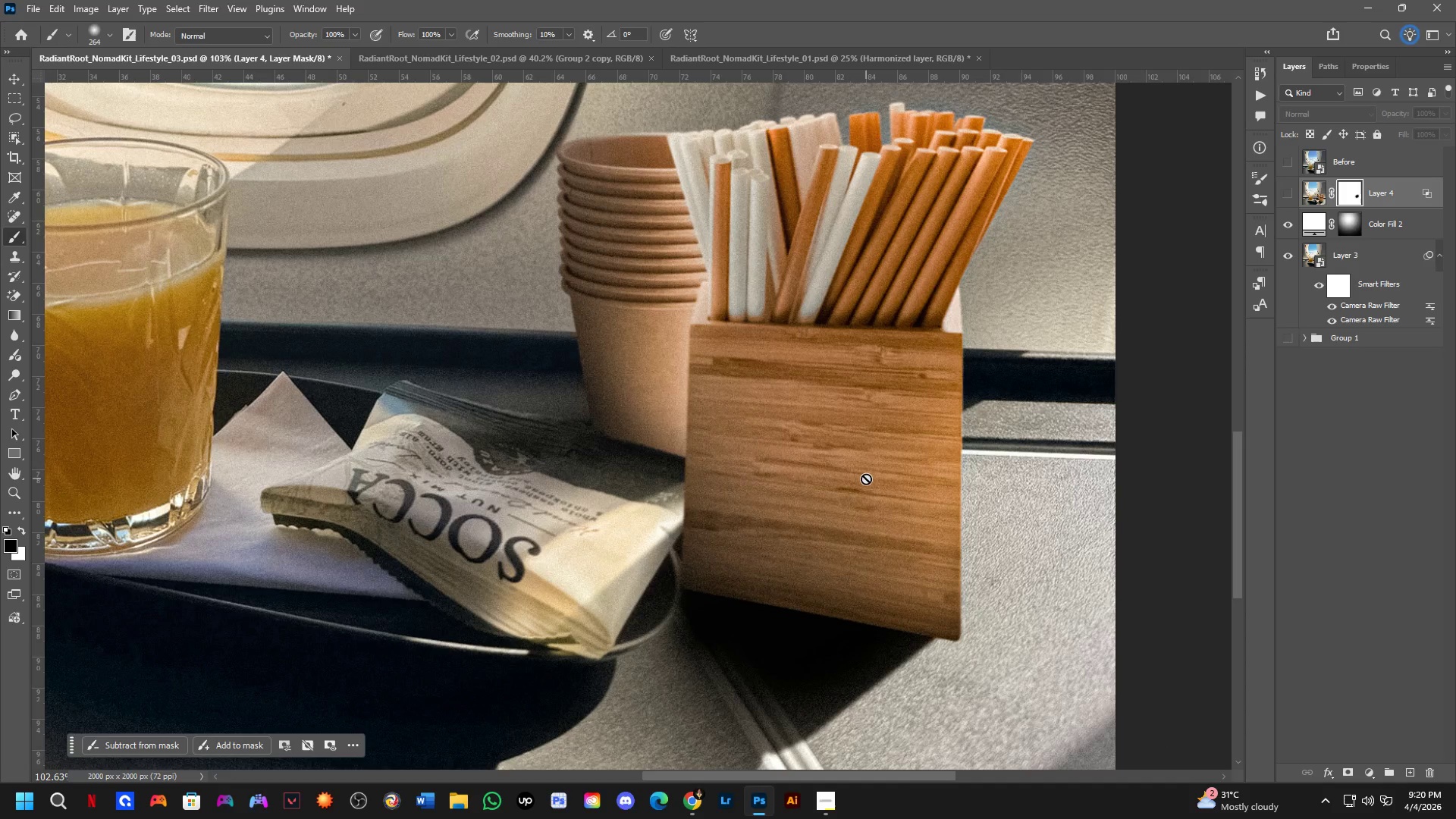 
scroll: coordinate [888, 466], scroll_direction: down, amount: 3.0
 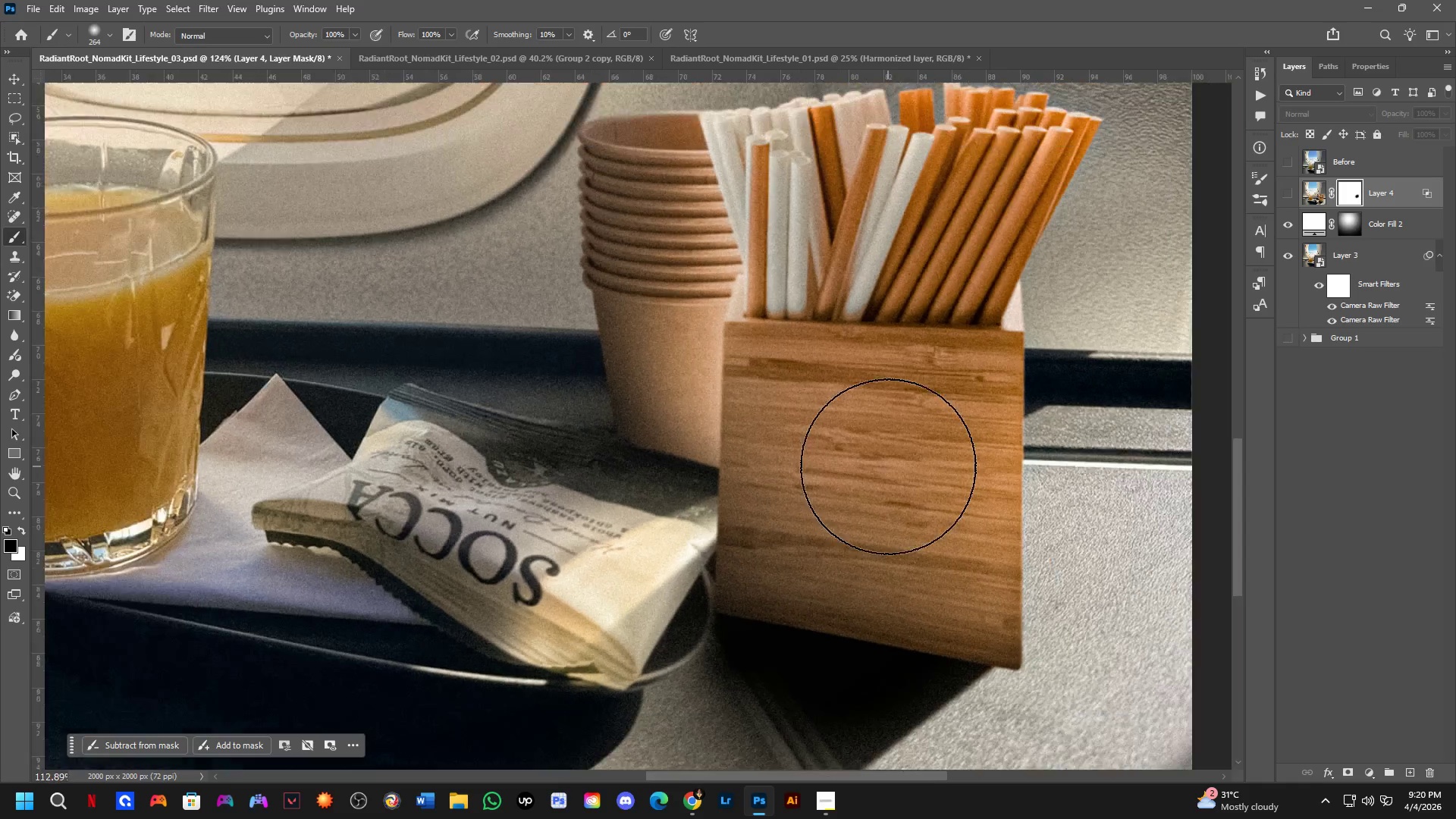 
hold_key(key=Space, duration=0.52)
 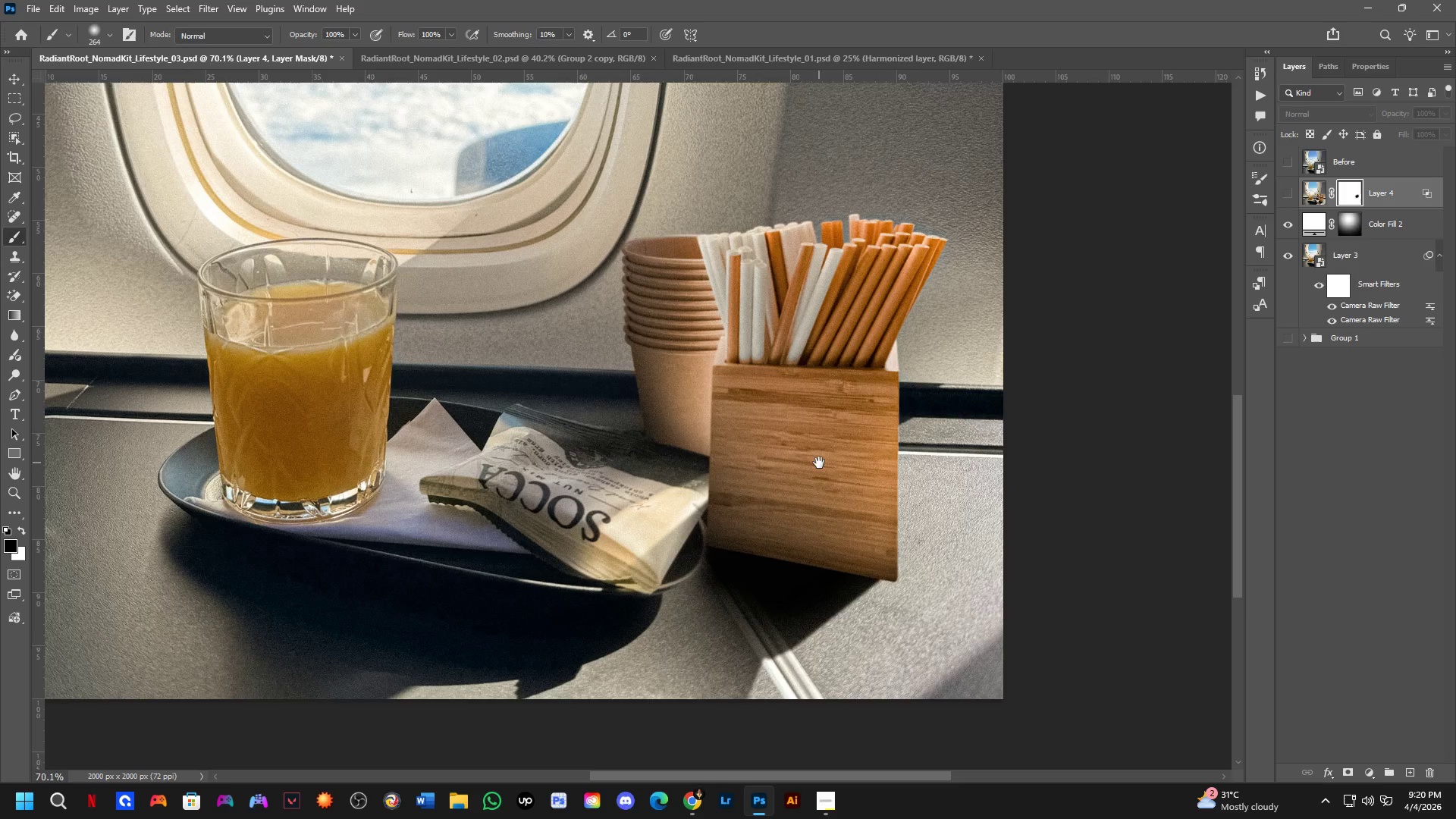 
left_click_drag(start_coordinate=[844, 468], to_coordinate=[817, 460])
 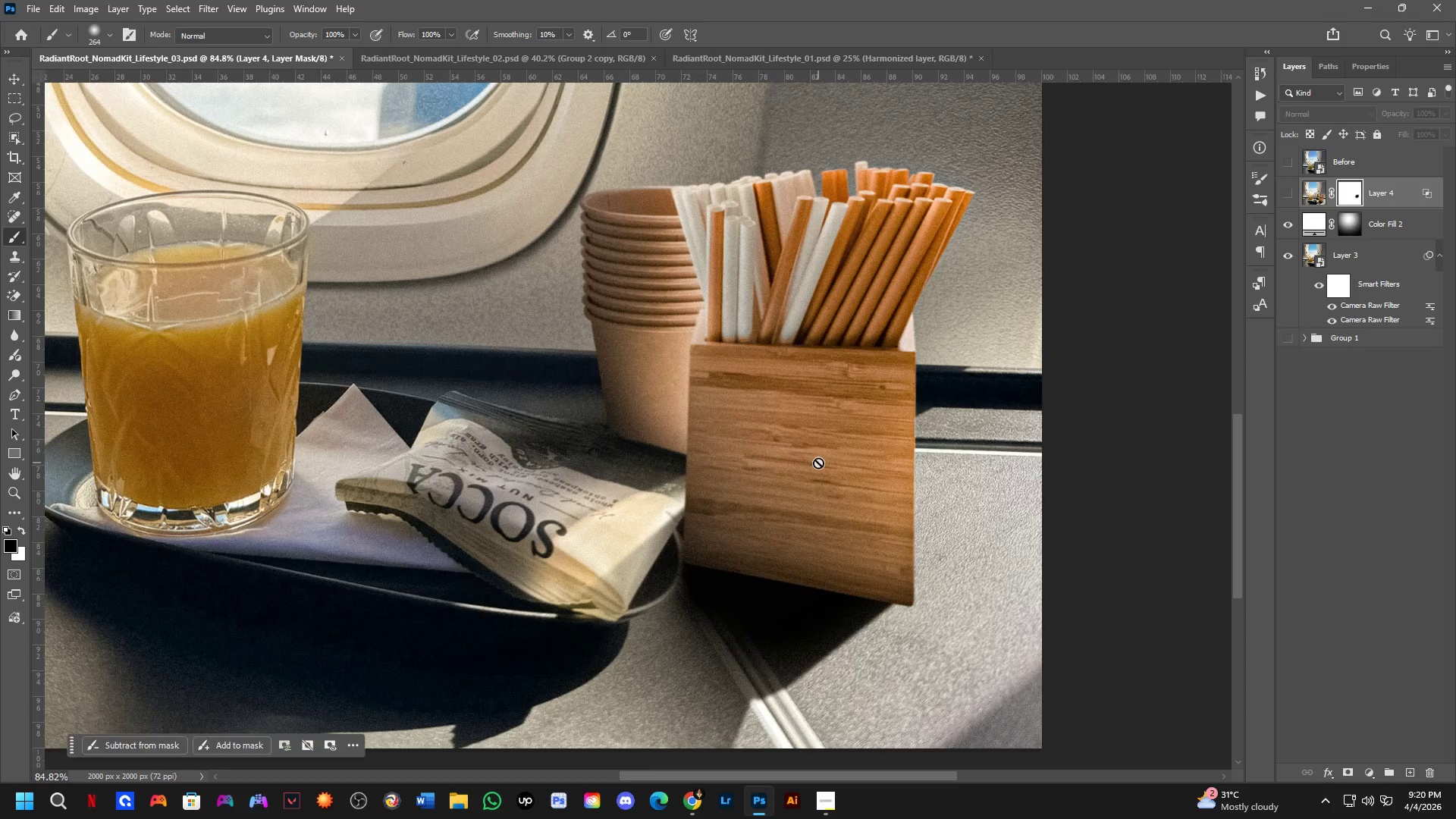 
scroll: coordinate [848, 486], scroll_direction: down, amount: 2.0
 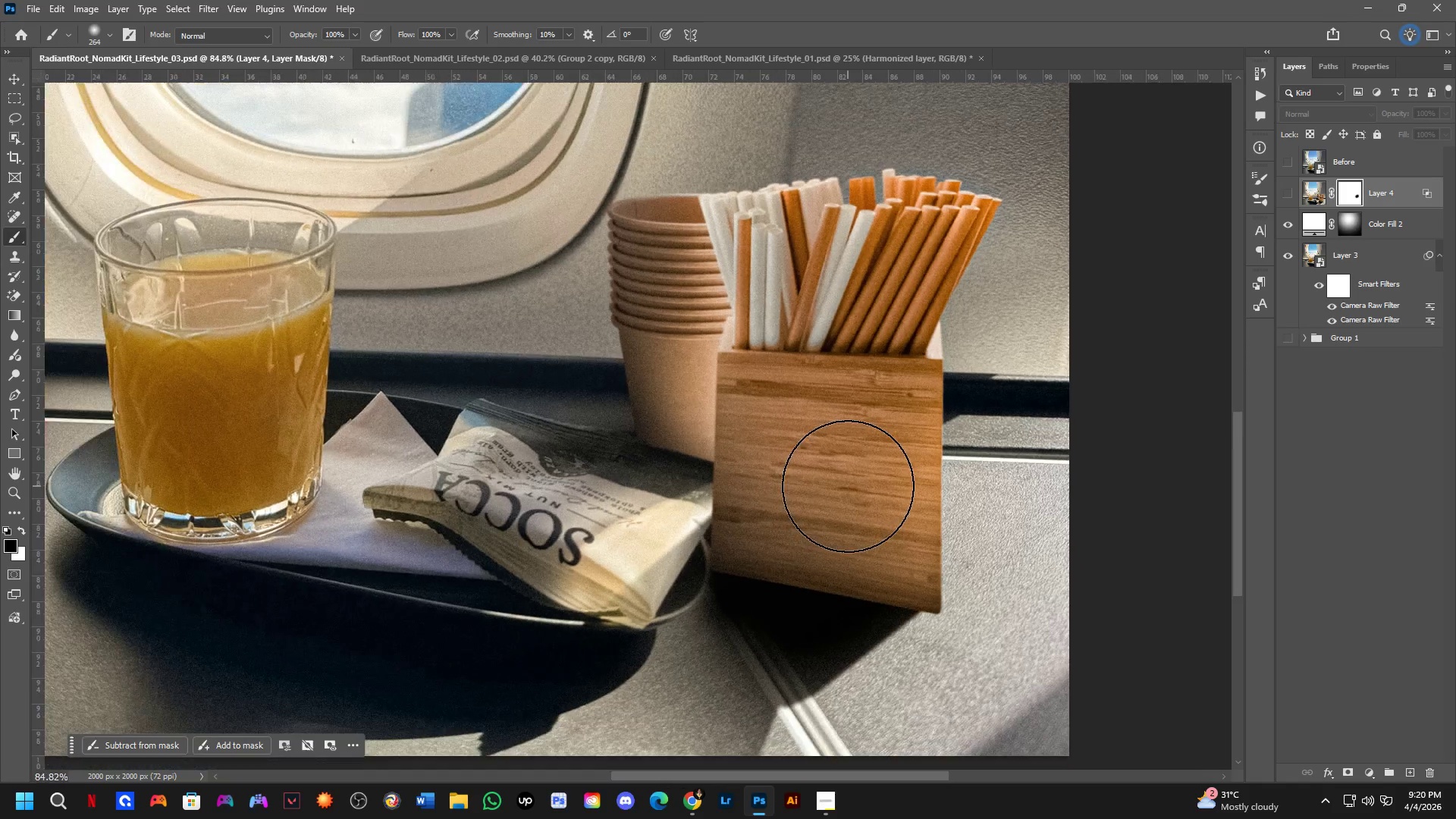 
hold_key(key=Space, duration=0.5)
 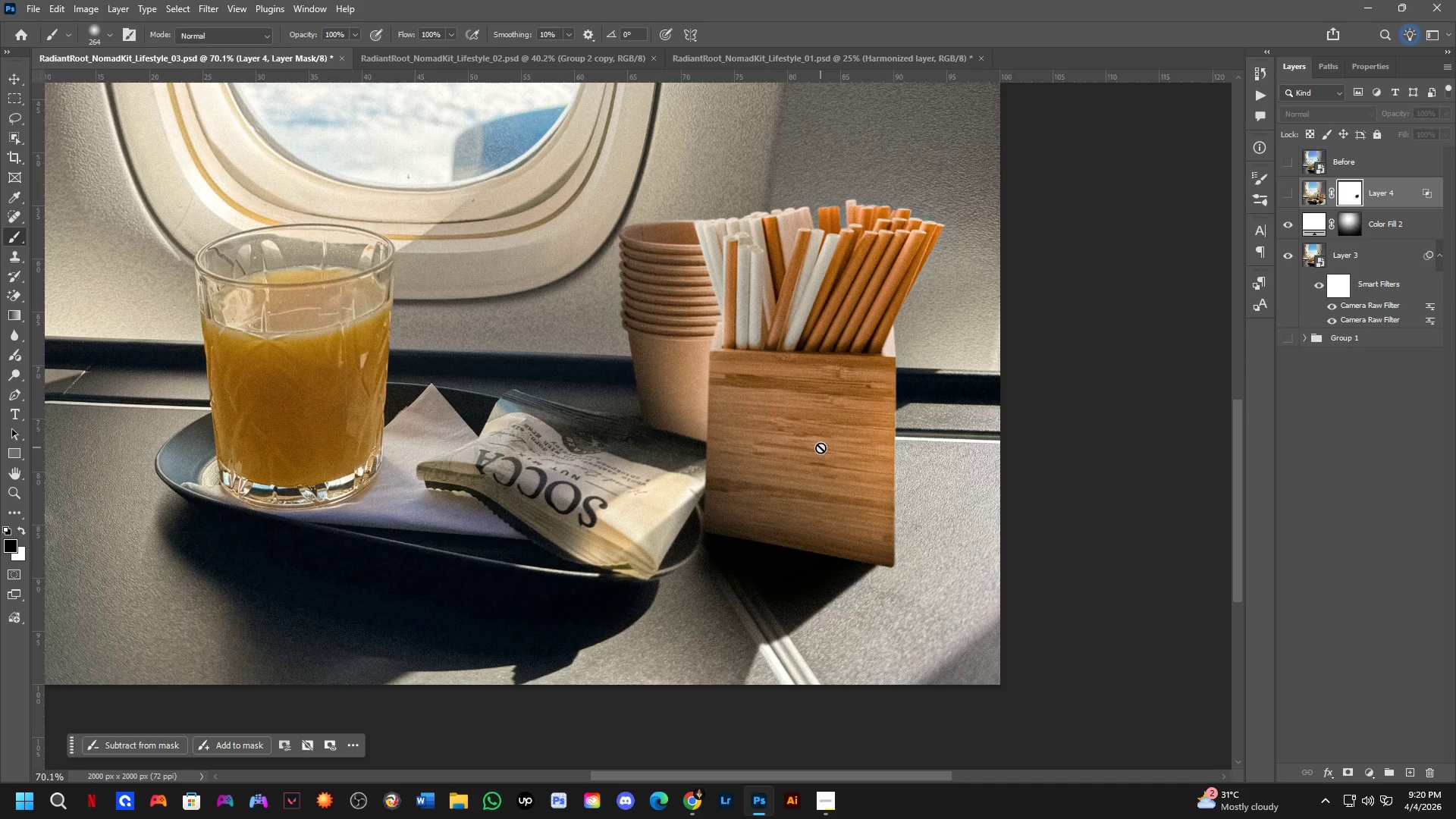 
left_click_drag(start_coordinate=[819, 463], to_coordinate=[816, 448])
 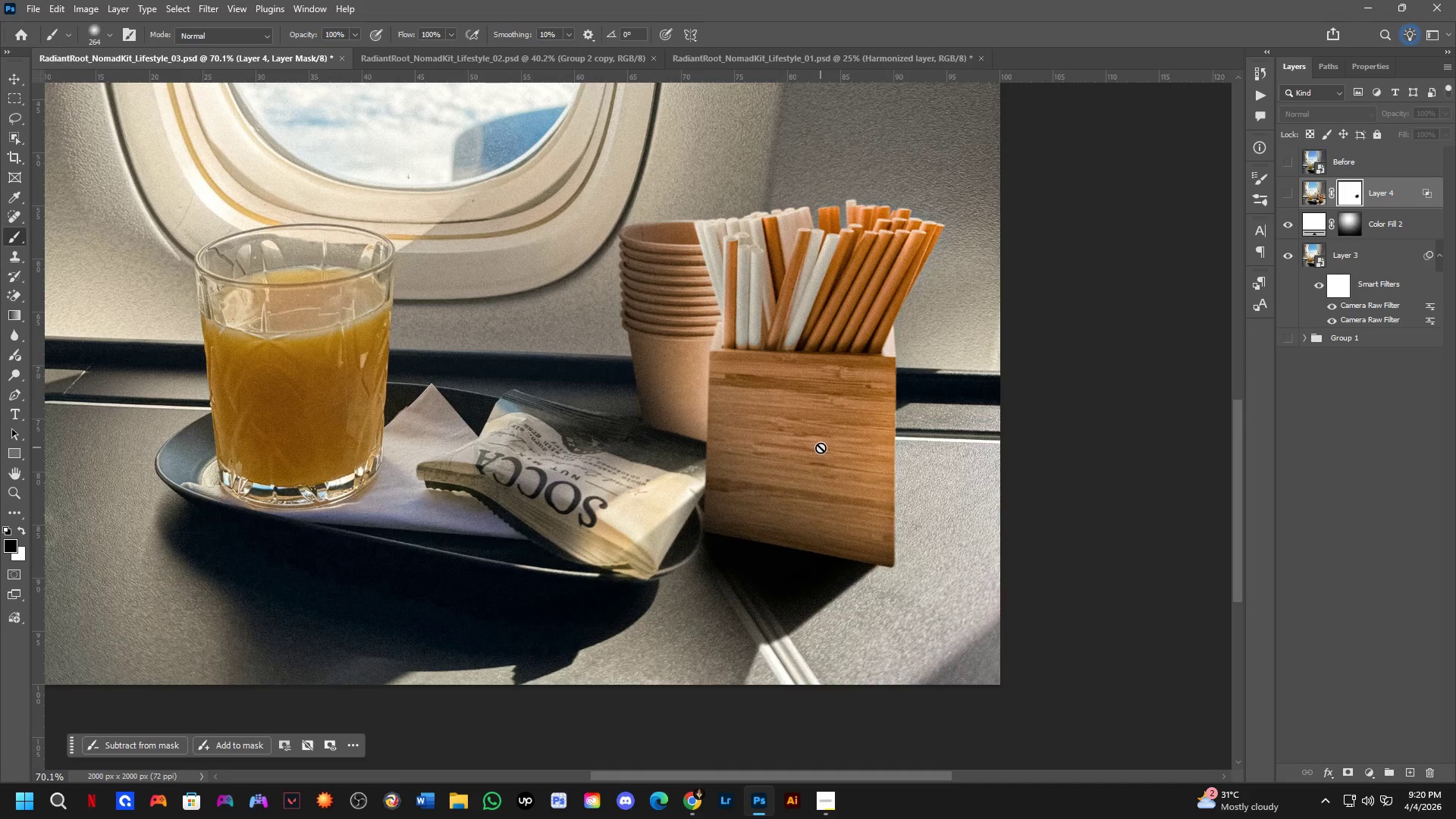 
scroll: coordinate [820, 447], scroll_direction: down, amount: 3.0
 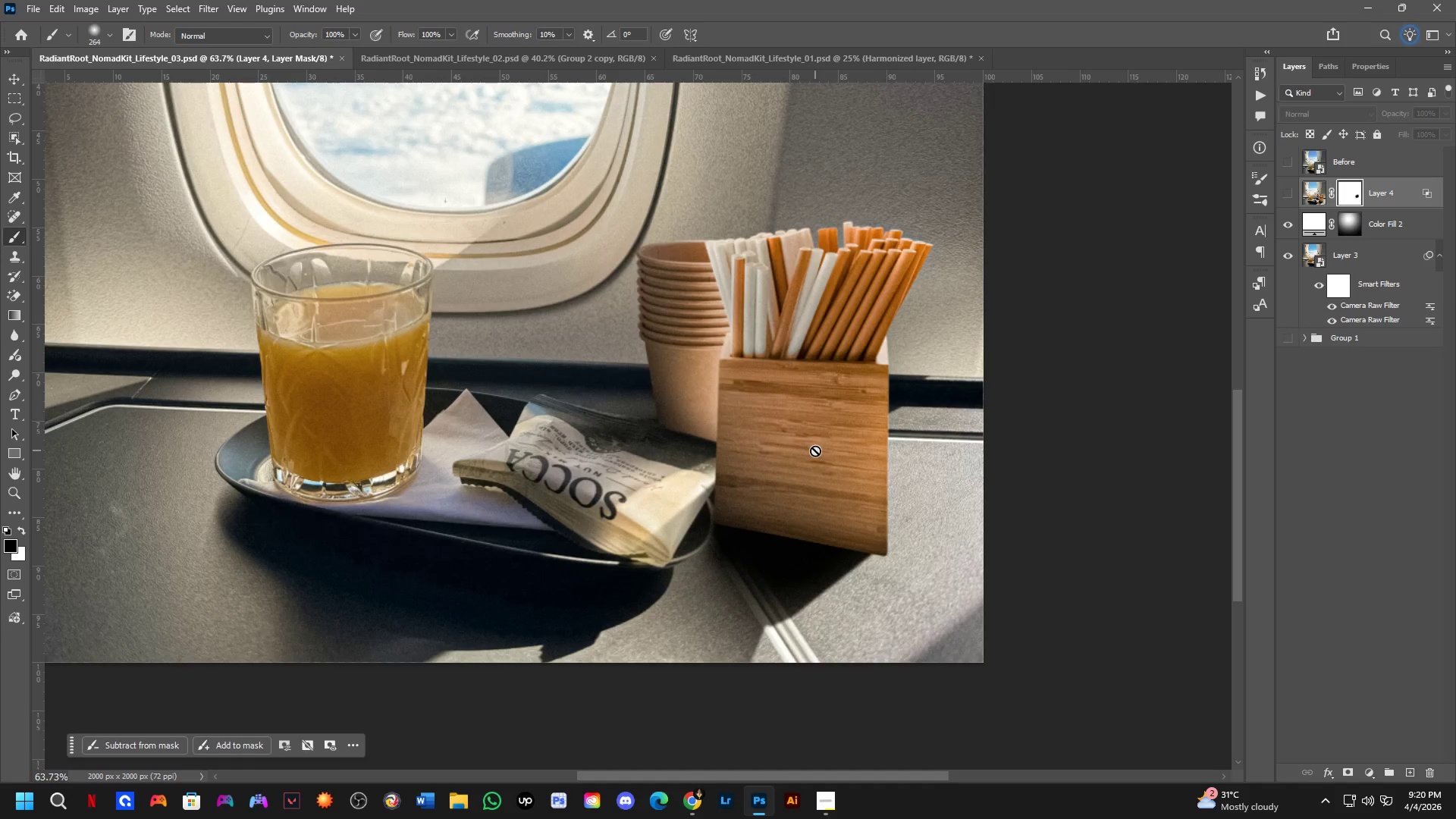 
hold_key(key=Space, duration=0.47)
 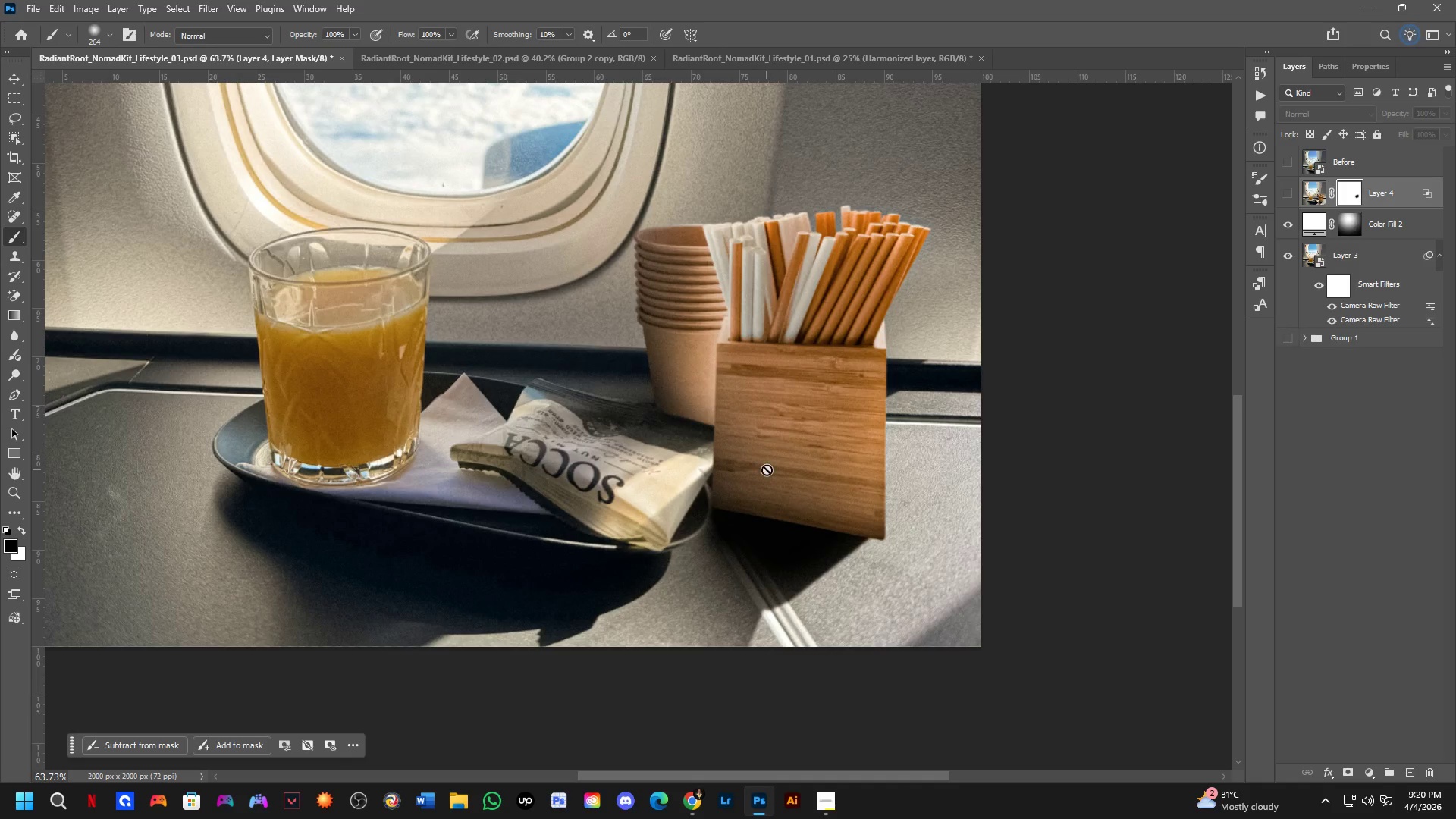 
left_click_drag(start_coordinate=[780, 454], to_coordinate=[777, 438])
 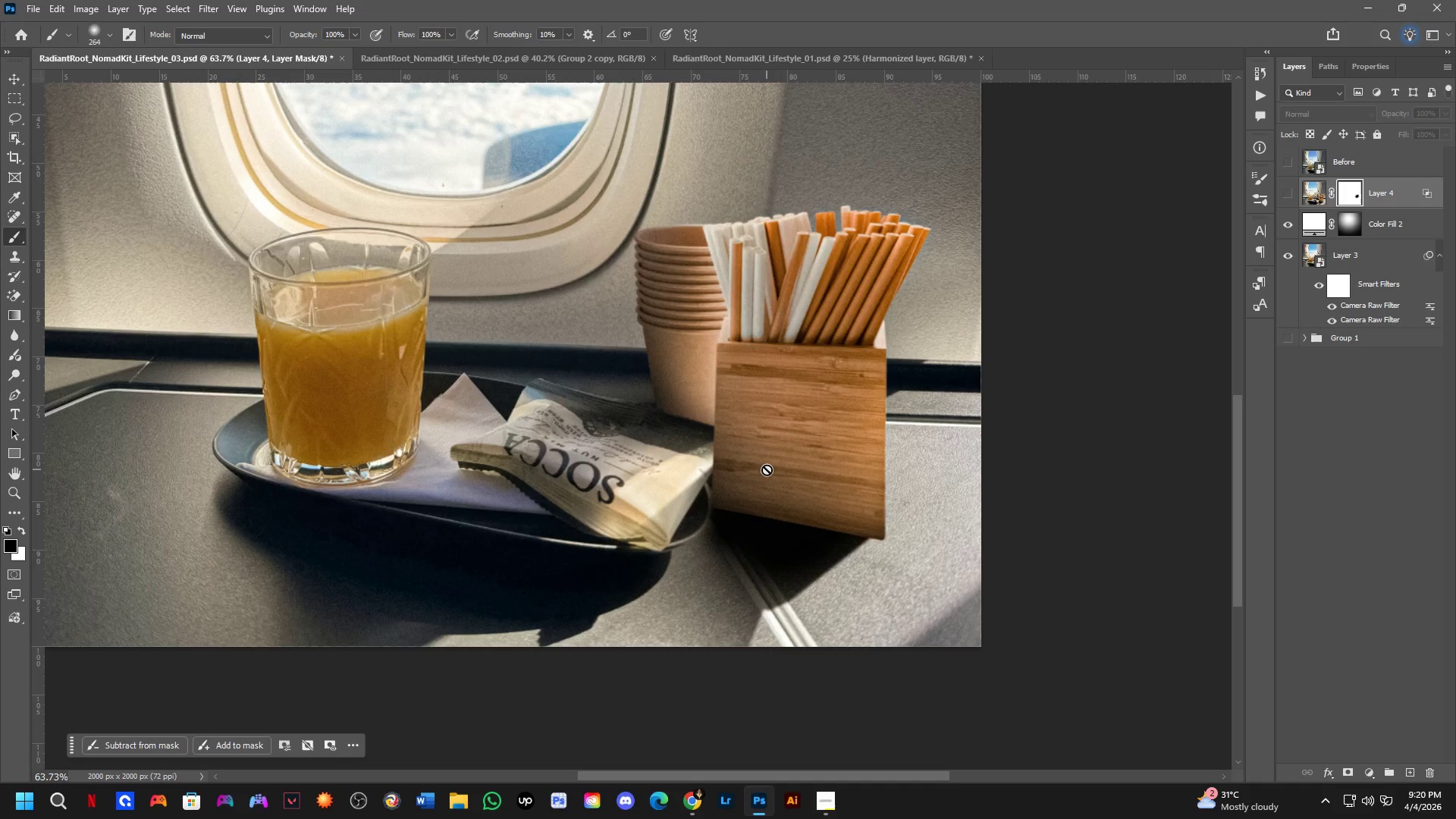 
hold_key(key=Space, duration=0.47)
 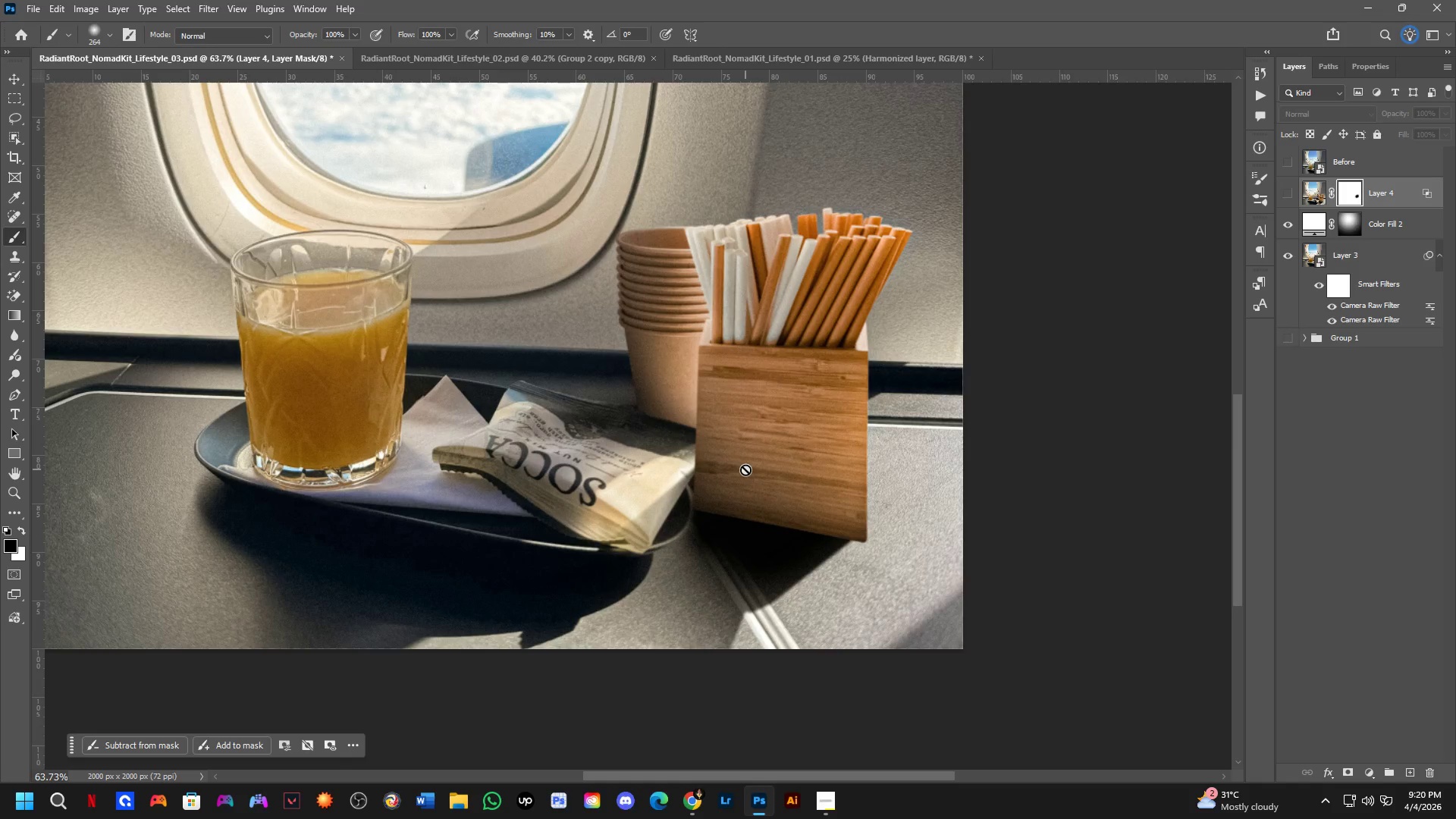 
left_click_drag(start_coordinate=[760, 463], to_coordinate=[742, 466])
 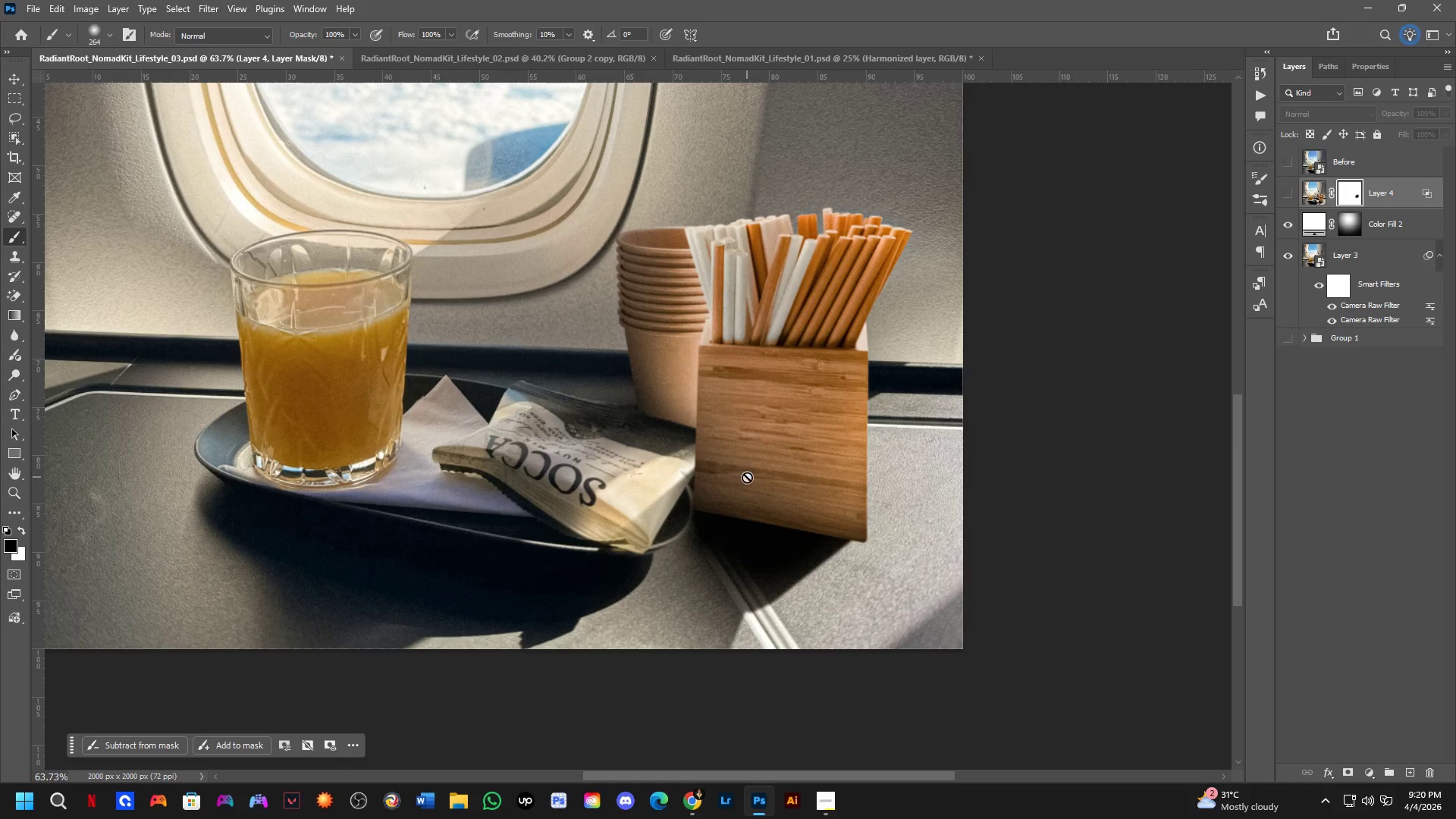 
hold_key(key=Space, duration=0.55)
 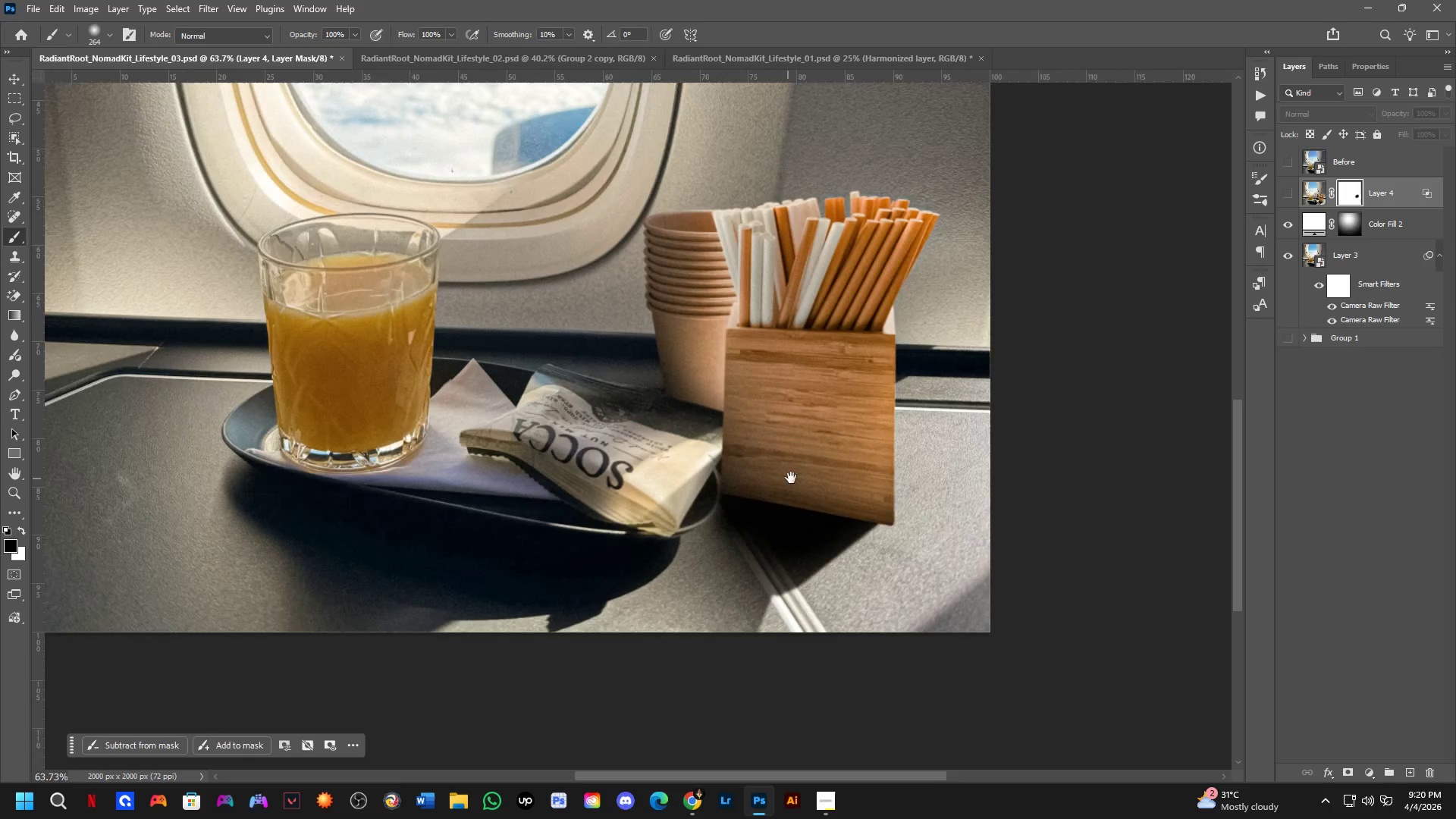 
left_click_drag(start_coordinate=[784, 475], to_coordinate=[783, 466])
 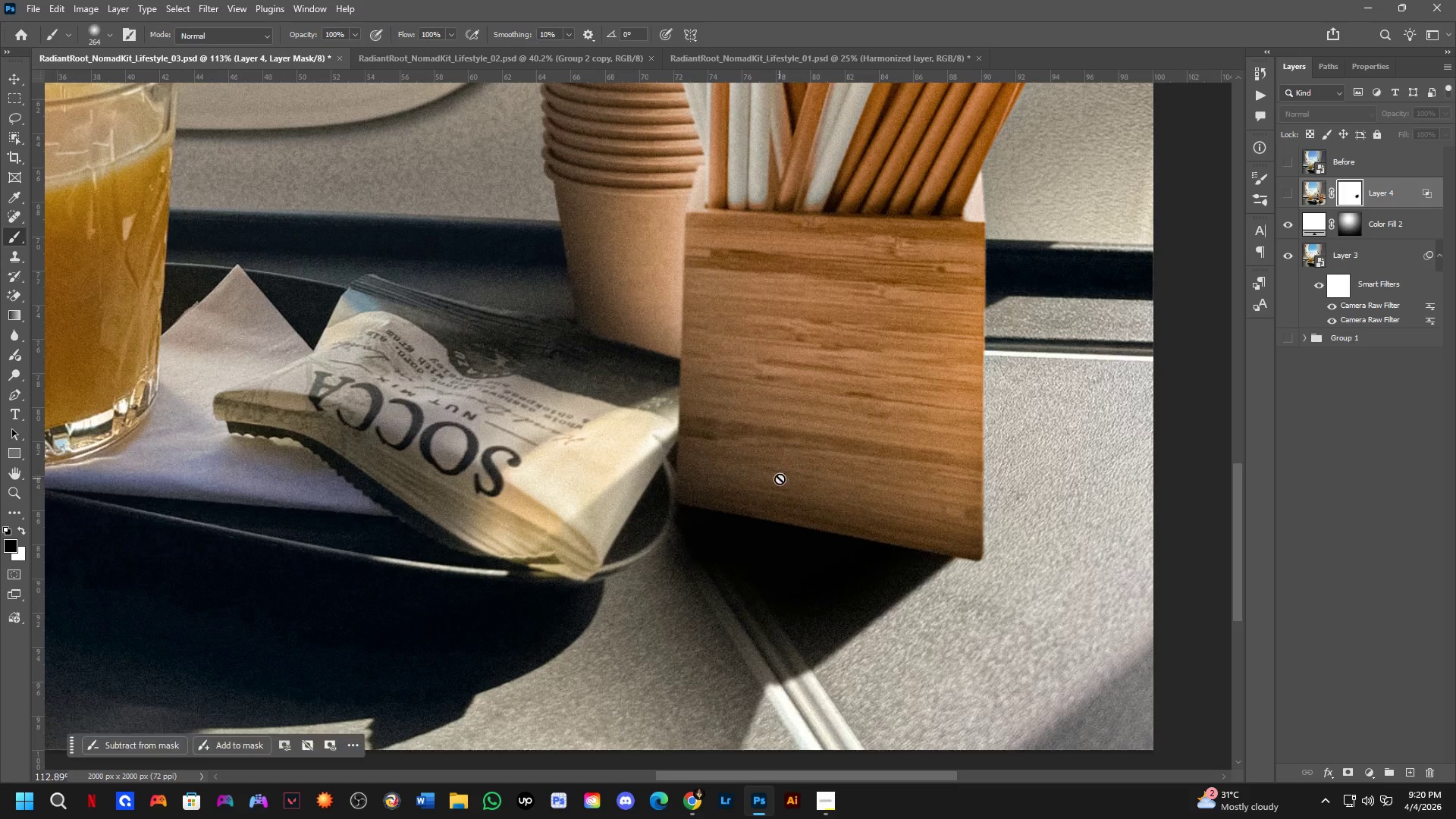 
scroll: coordinate [716, 507], scroll_direction: up, amount: 6.0
 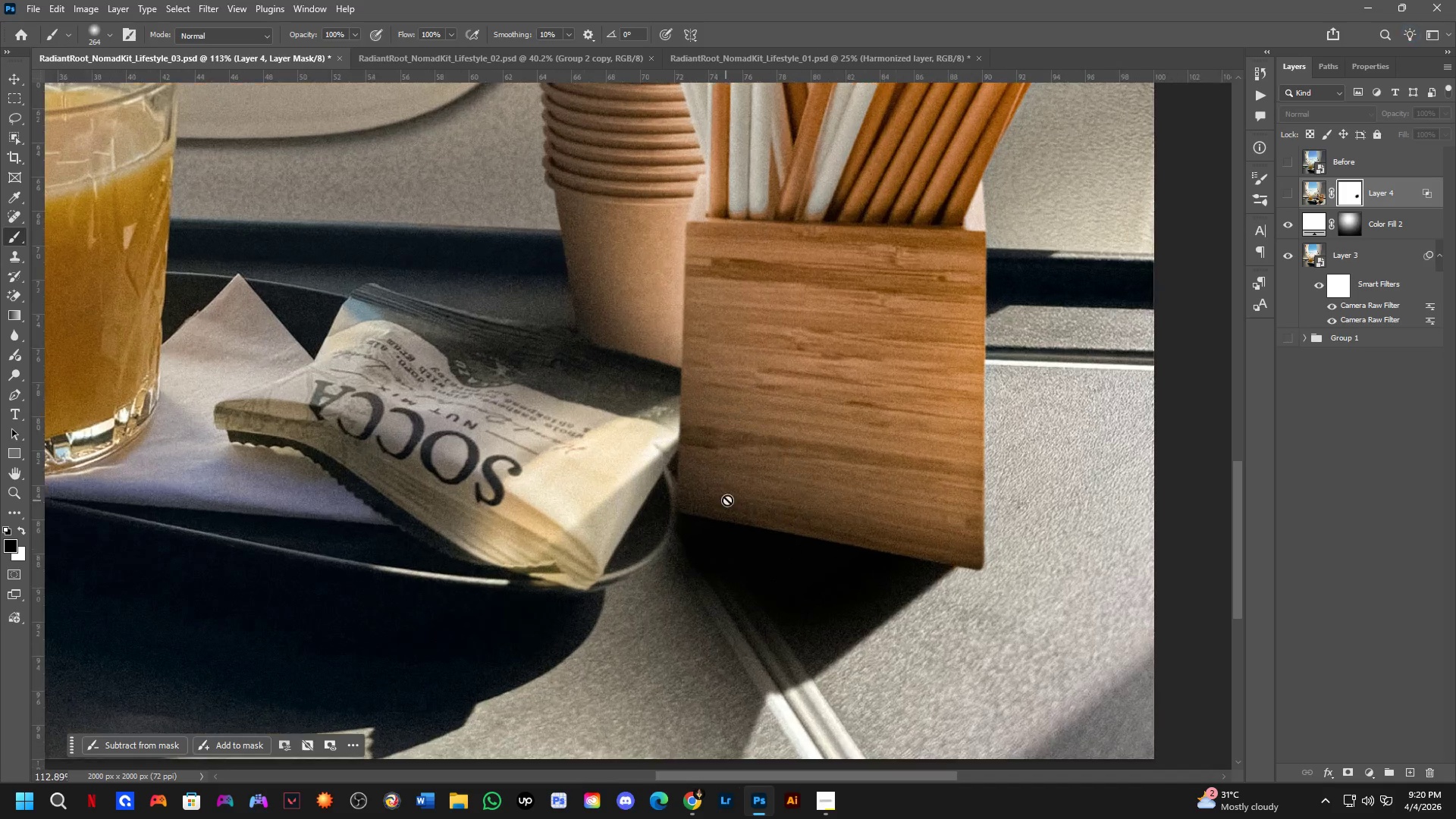 
hold_key(key=Space, duration=0.42)
 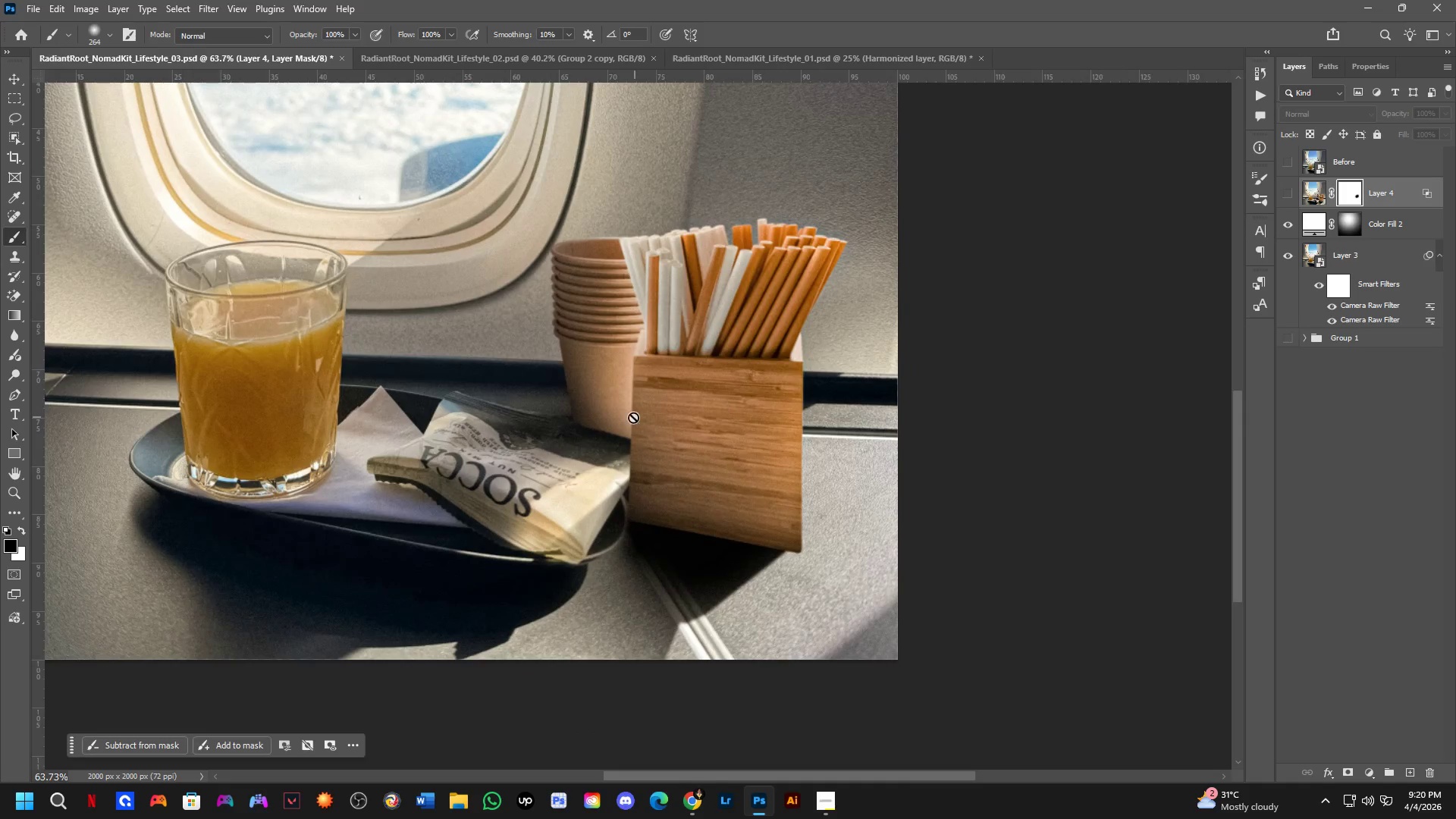 
left_click_drag(start_coordinate=[795, 477], to_coordinate=[749, 490])
 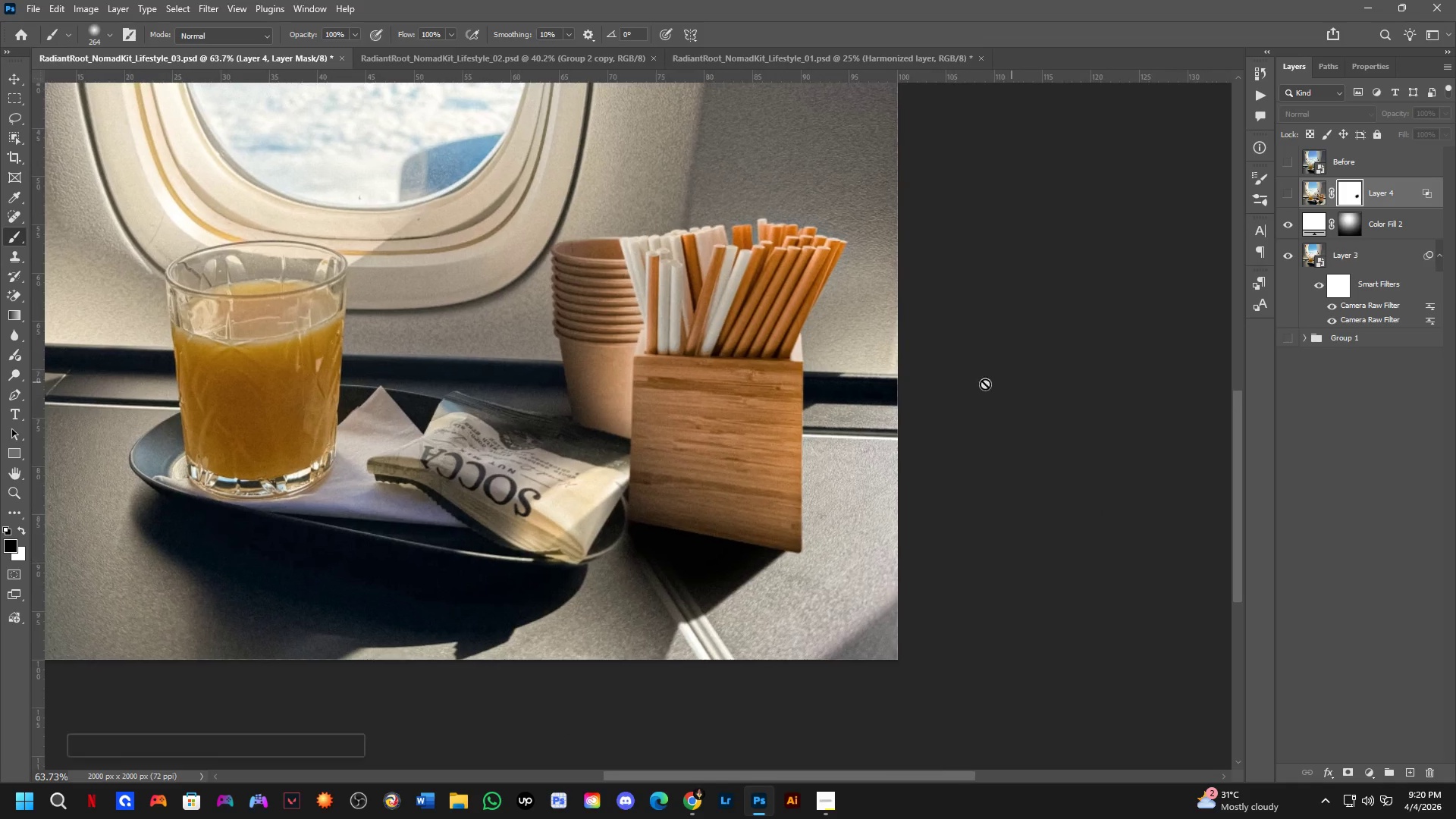 
scroll: coordinate [779, 480], scroll_direction: down, amount: 6.0
 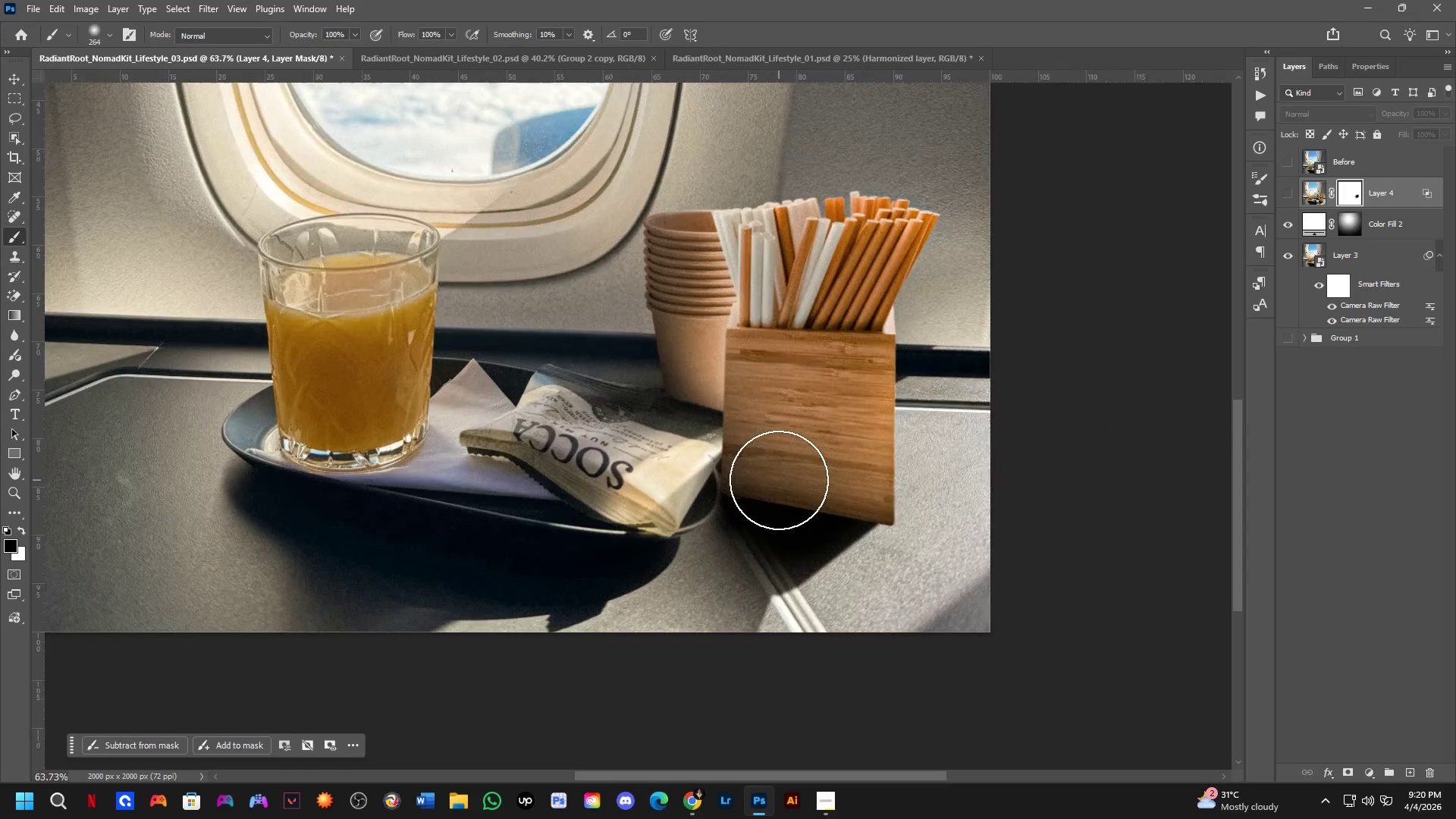 
hold_key(key=Space, duration=0.5)
 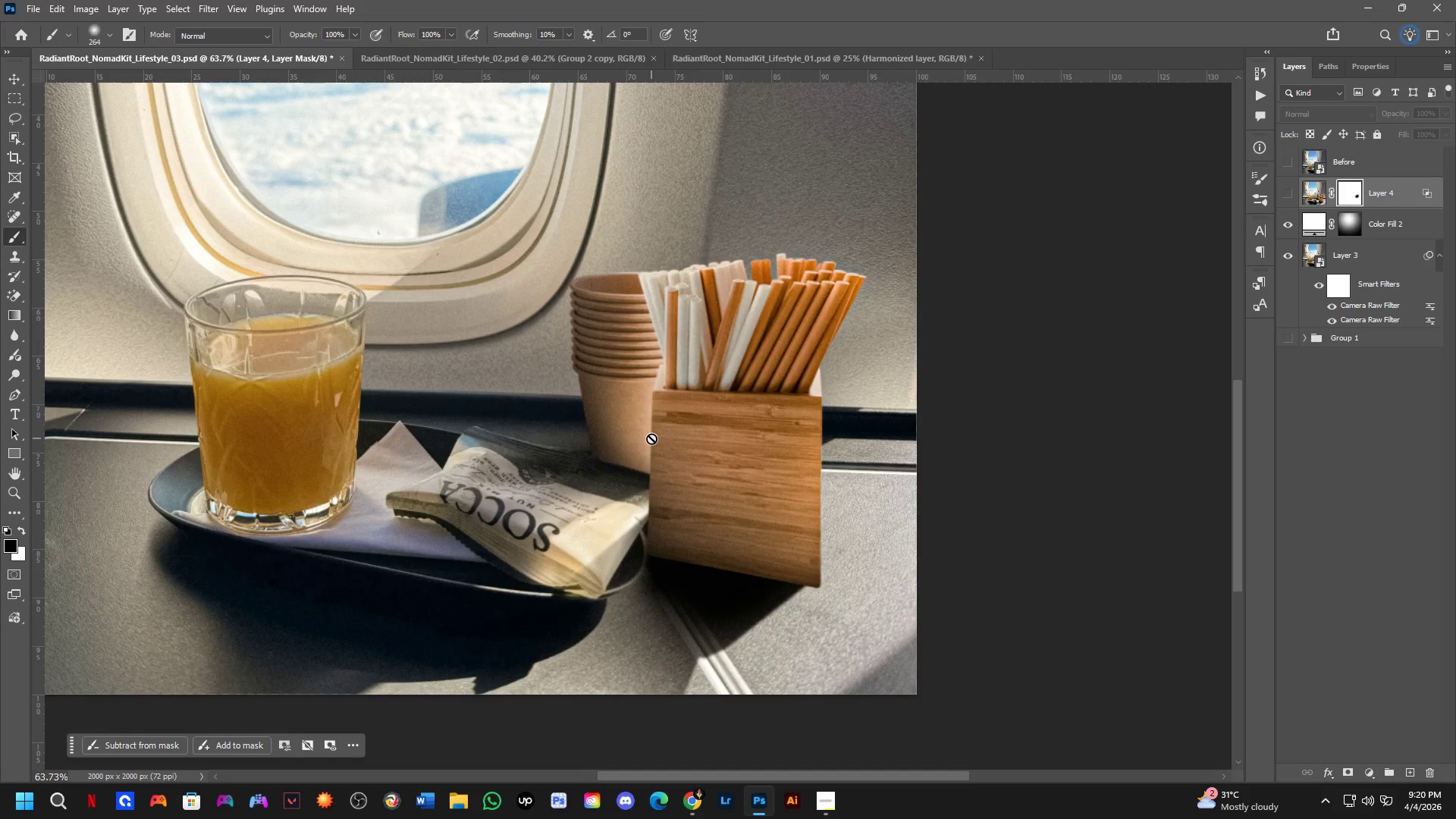 
left_click_drag(start_coordinate=[632, 403], to_coordinate=[651, 438])
 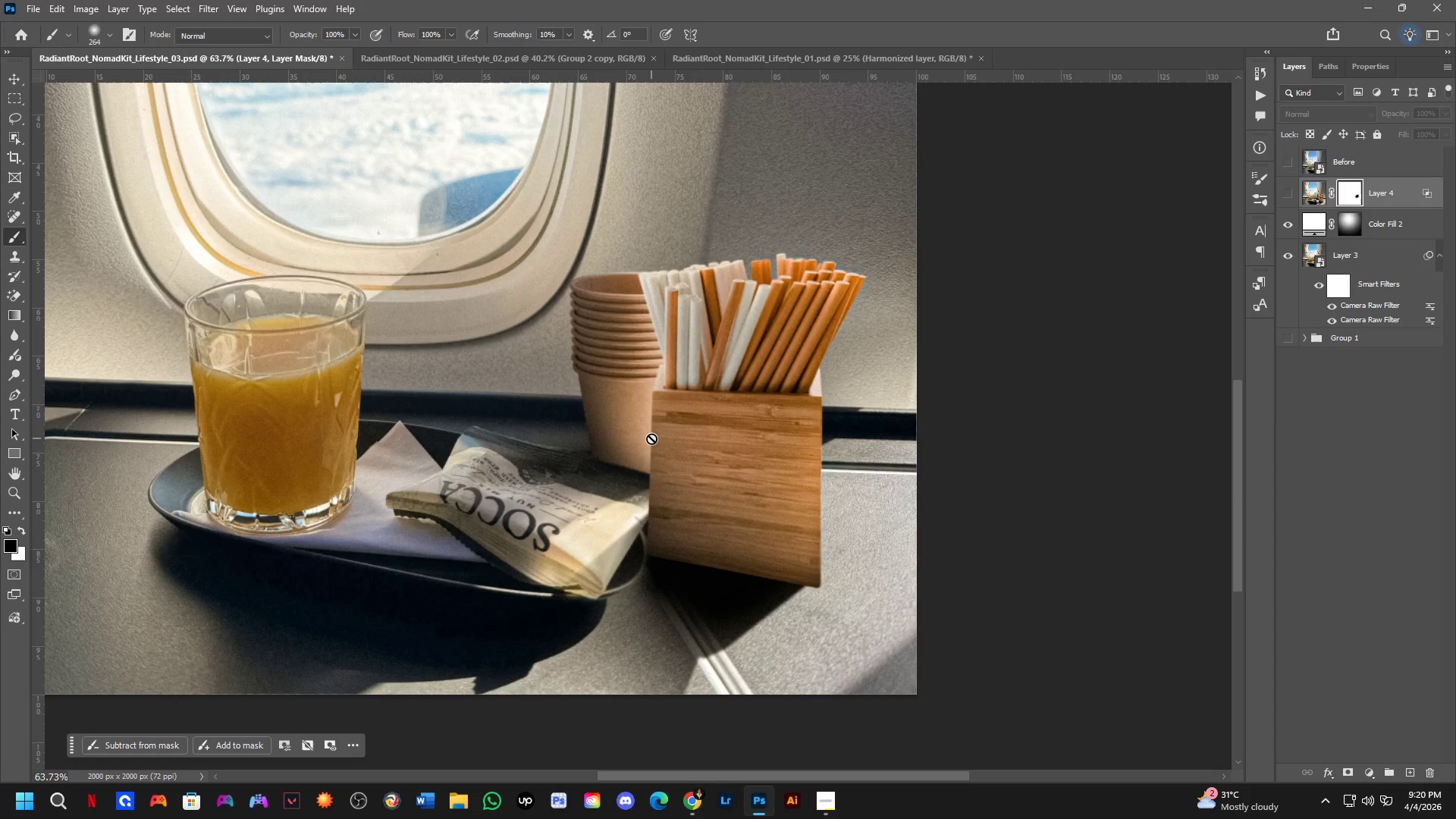 
hold_key(key=Space, duration=0.53)
 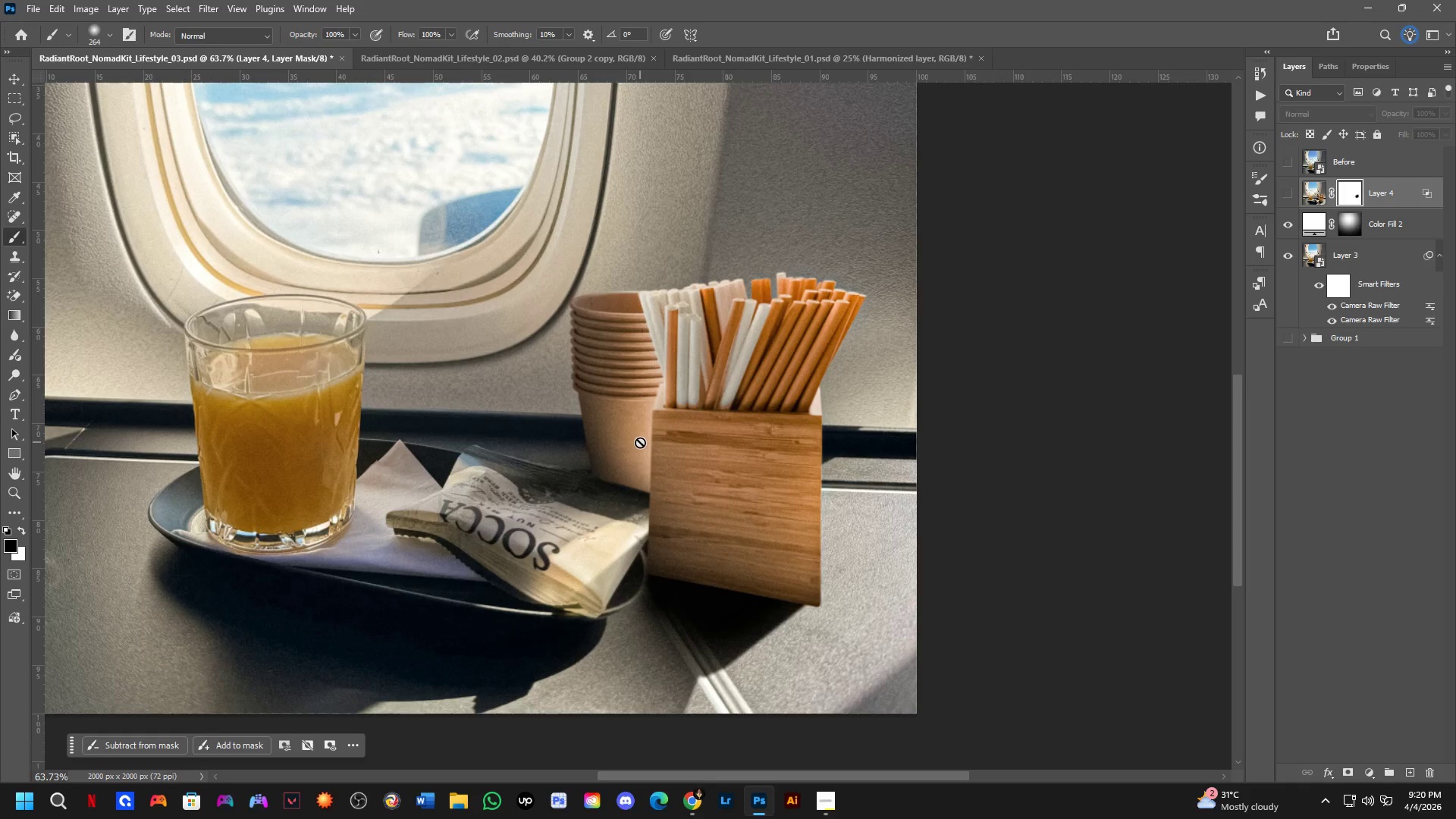 
left_click_drag(start_coordinate=[640, 423], to_coordinate=[640, 442])
 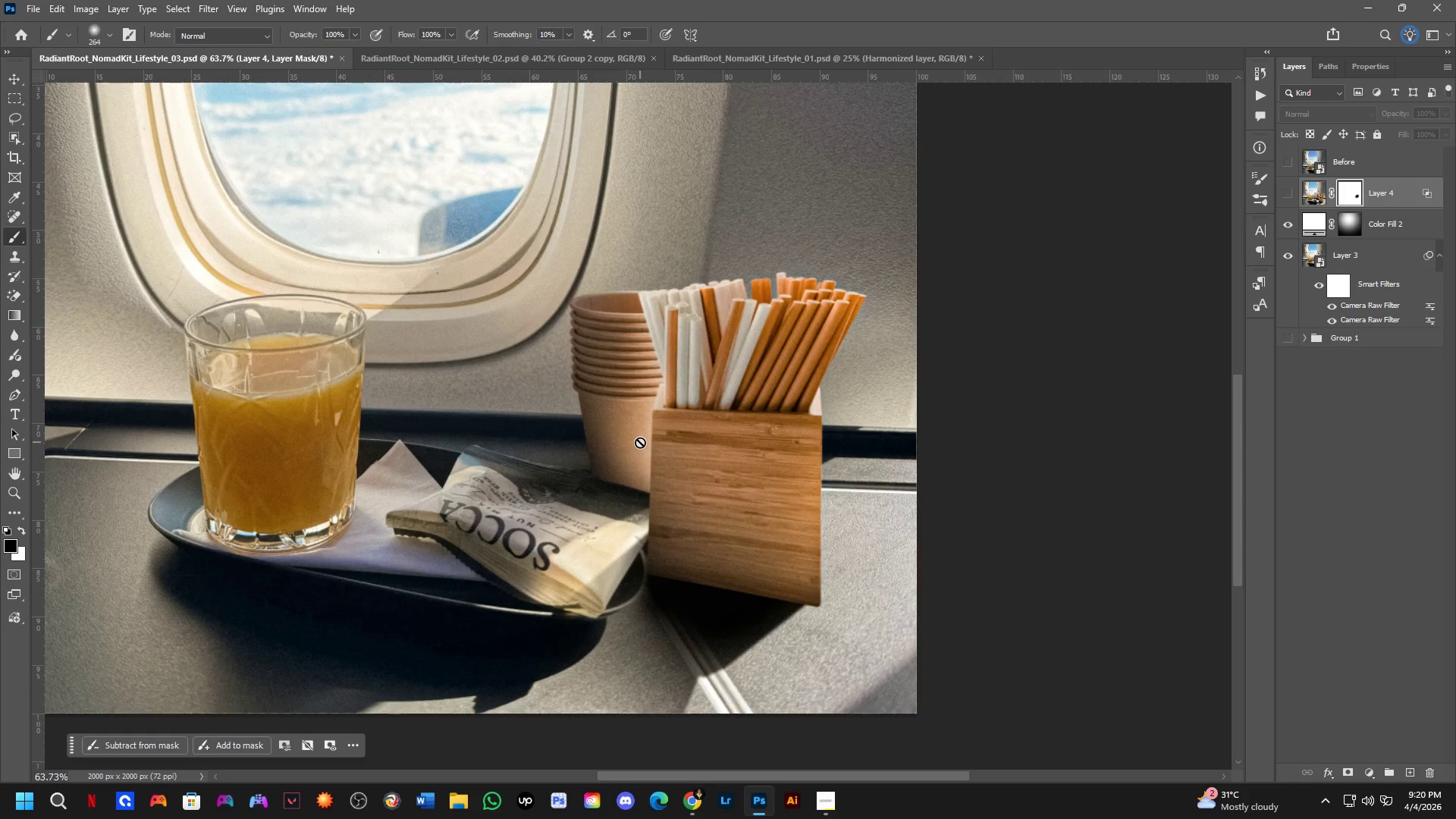 
hold_key(key=Space, duration=0.38)
 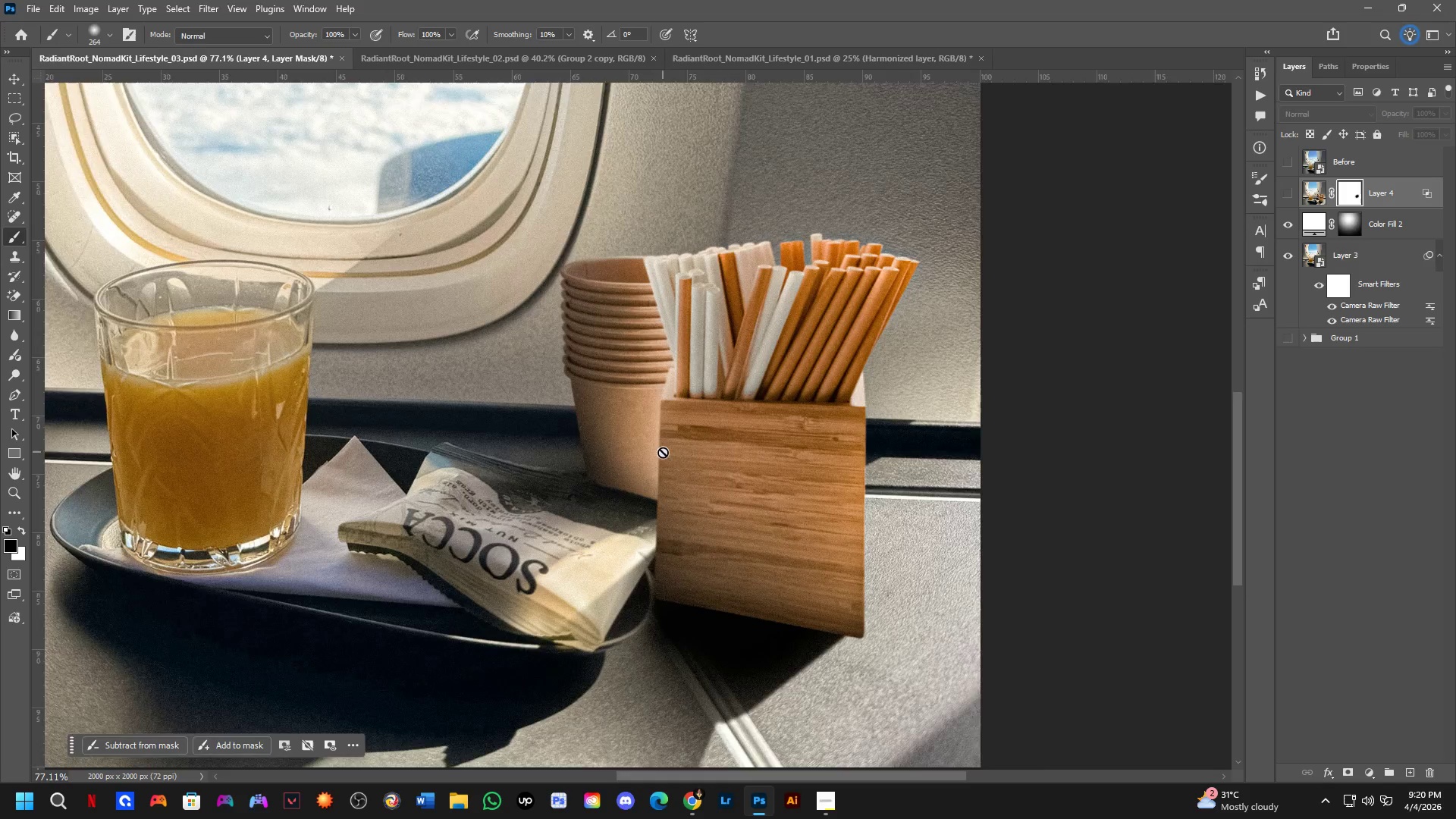 
left_click_drag(start_coordinate=[648, 456], to_coordinate=[653, 452])
 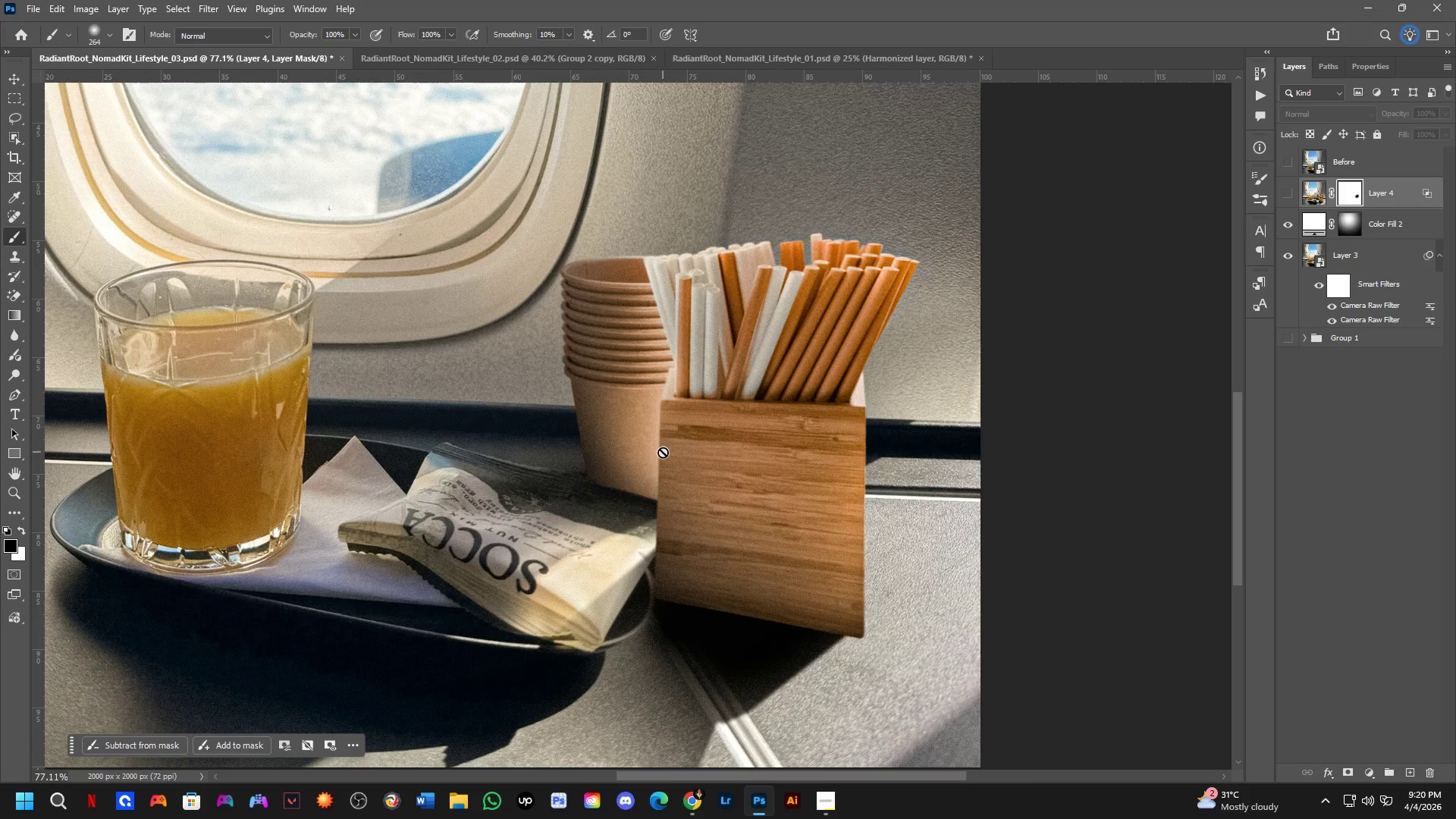 
scroll: coordinate [640, 442], scroll_direction: up, amount: 2.0
 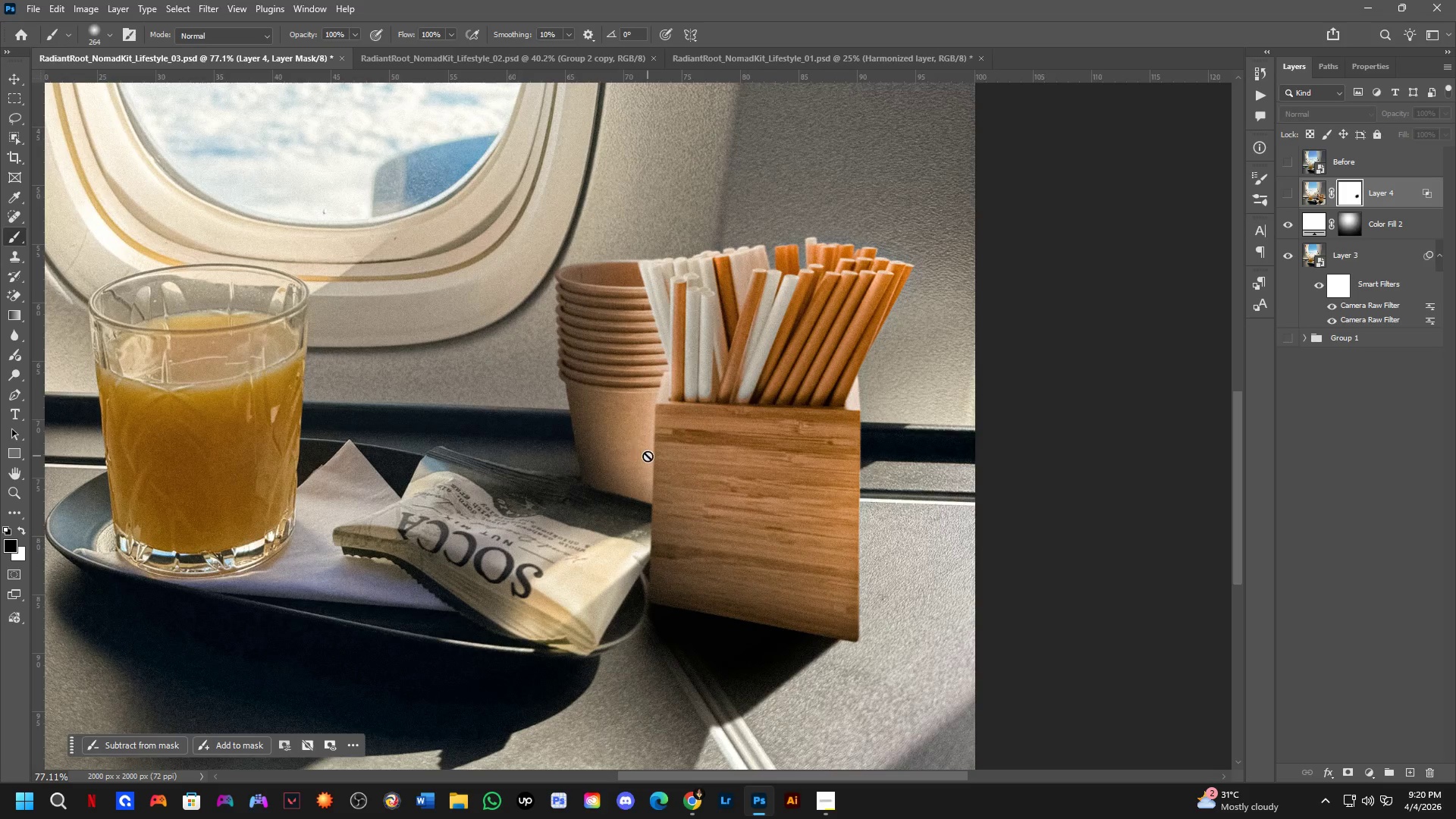 
scroll: coordinate [660, 426], scroll_direction: down, amount: 2.0
 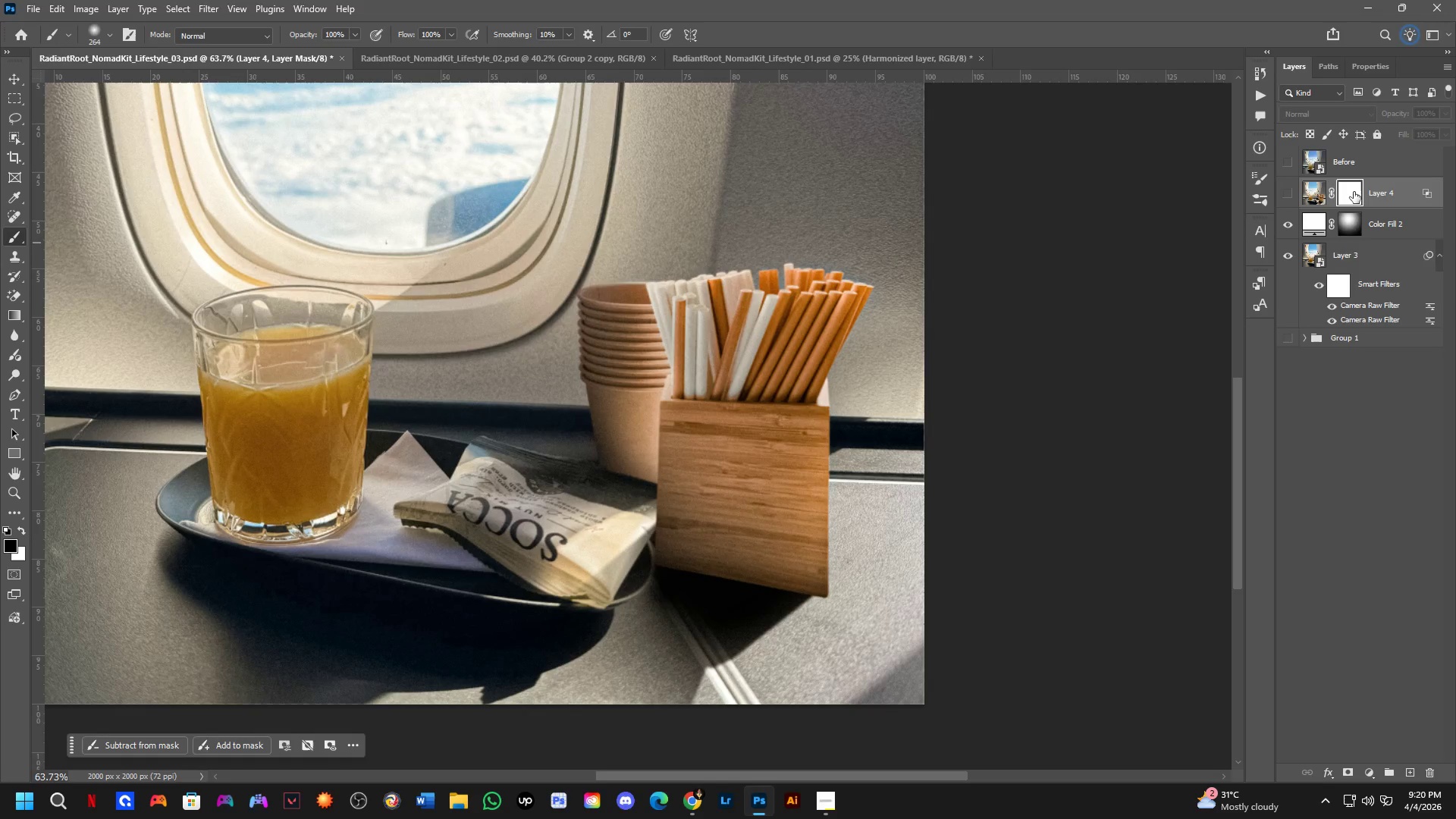 
key(Backspace)
 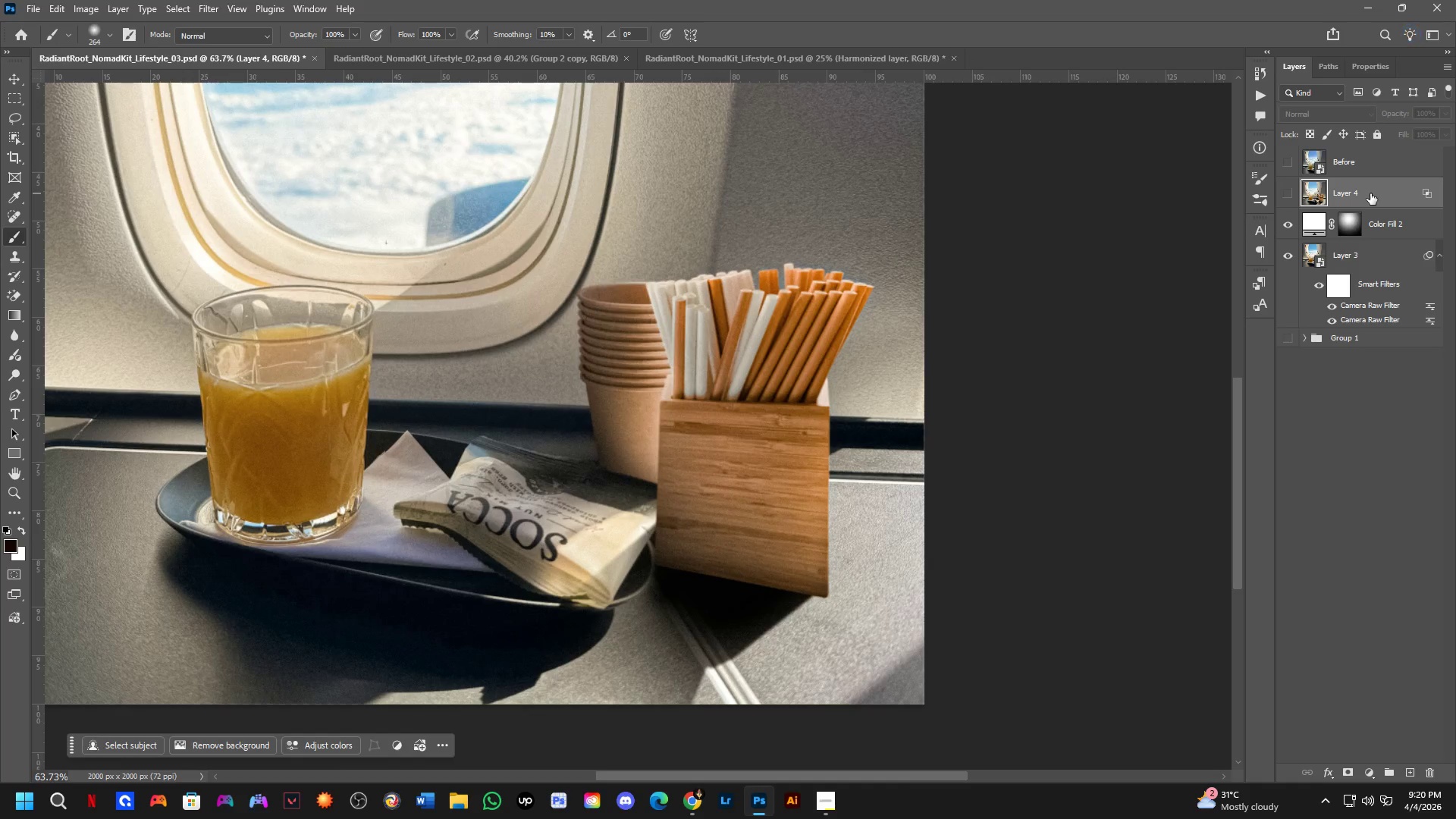 
key(Backspace)
 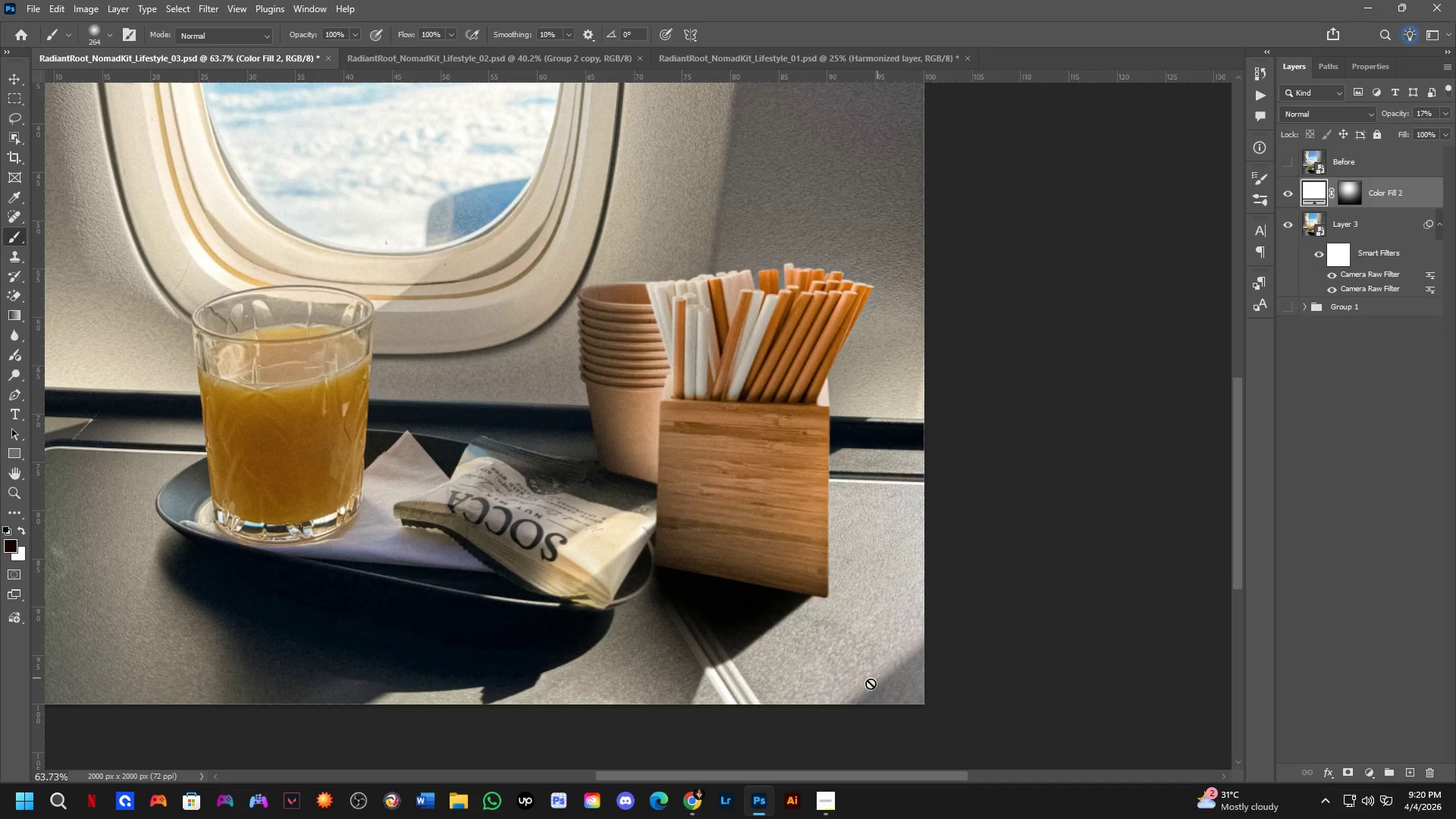 
key(Space)
 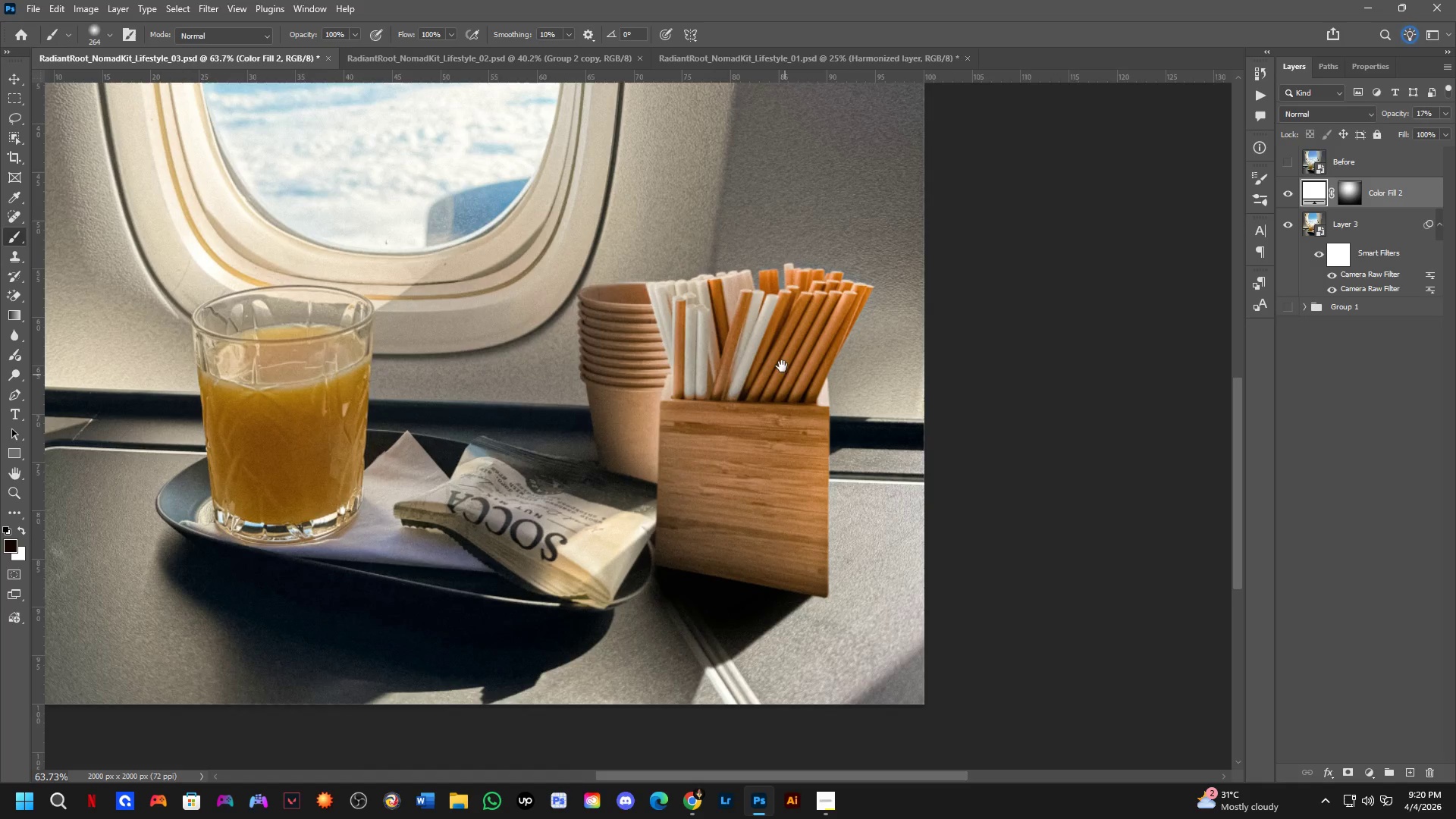 
left_click_drag(start_coordinate=[773, 360], to_coordinate=[802, 420])
 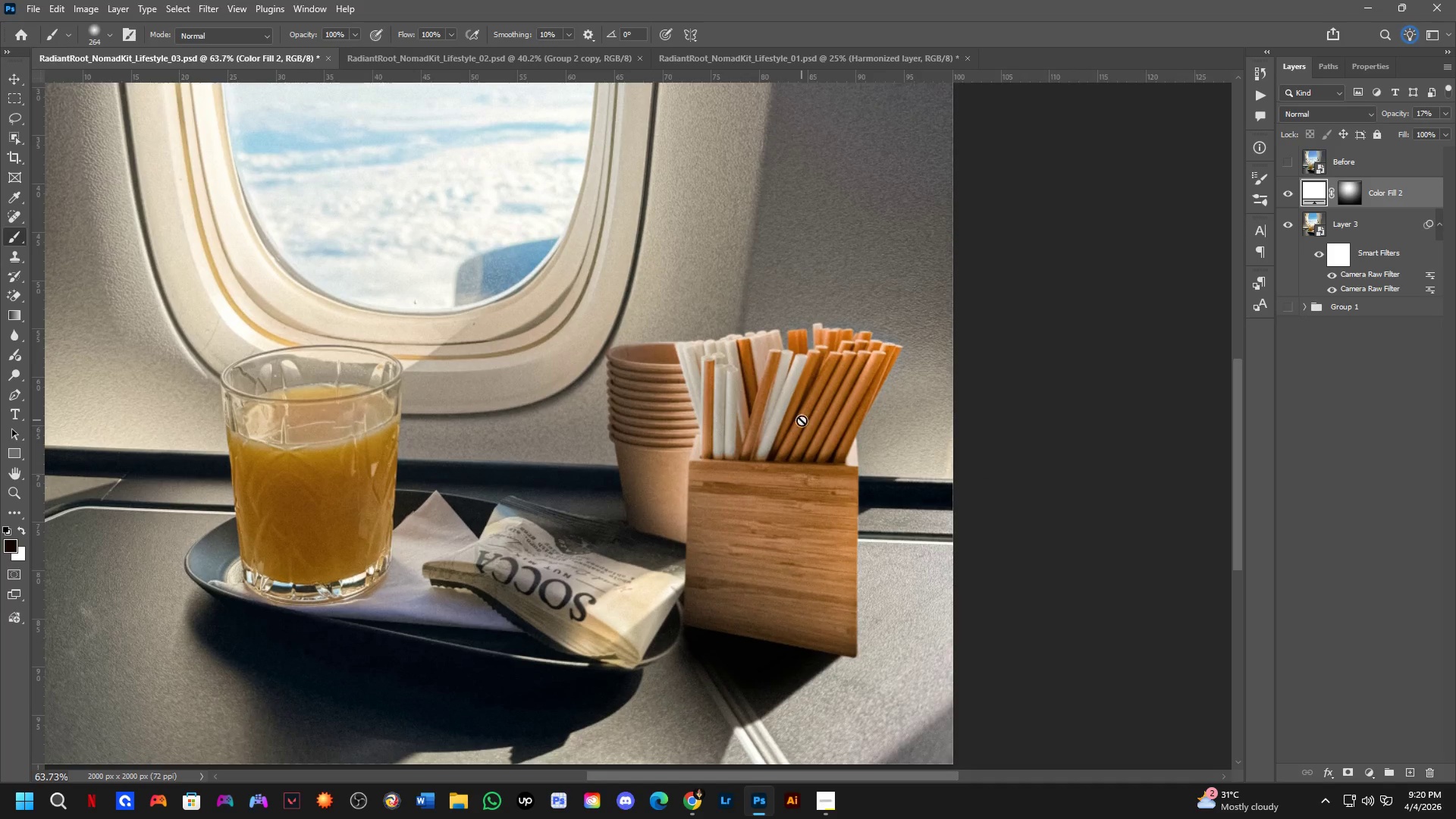 
key(Control+ControlLeft)
 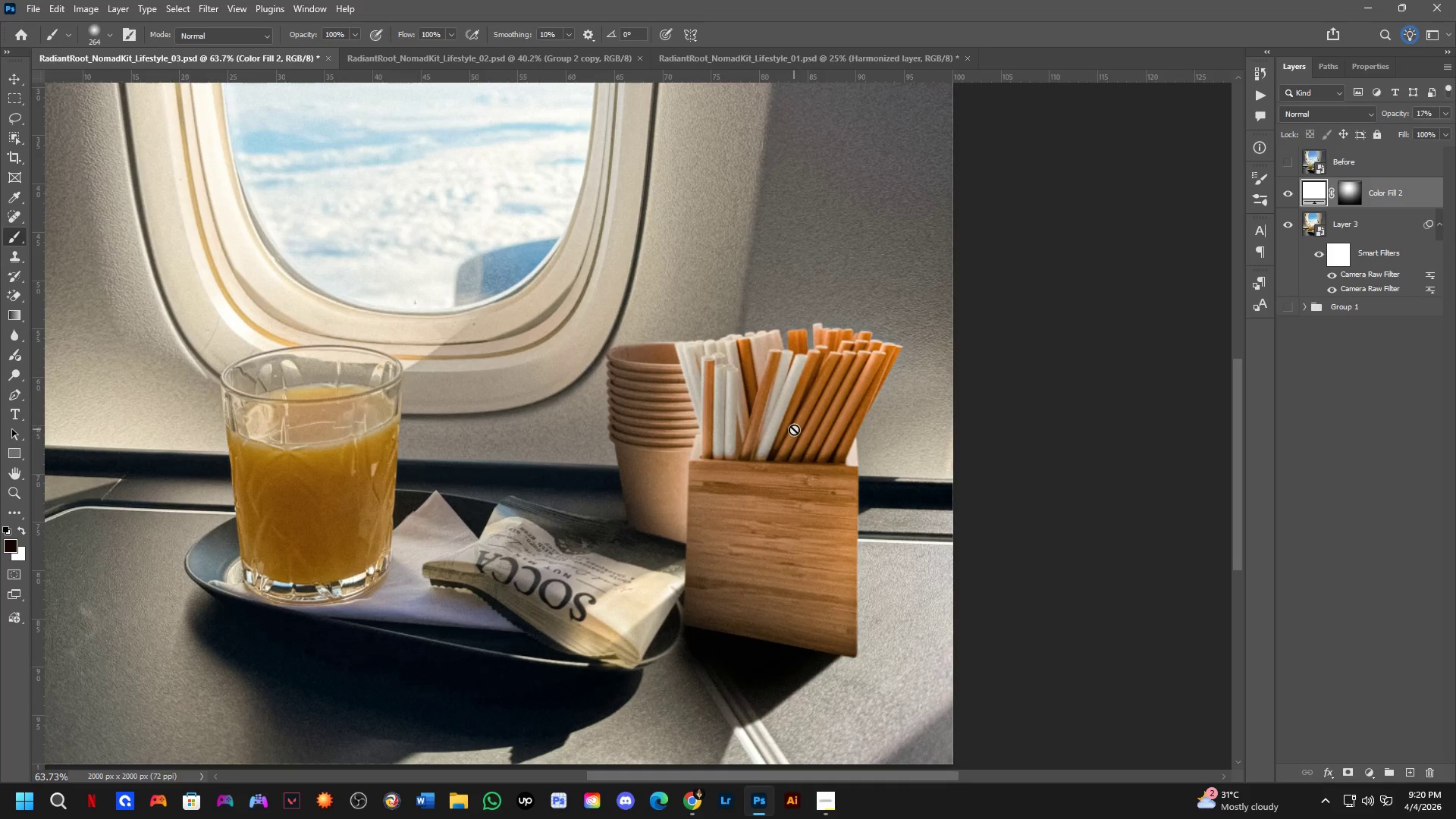 
key(Control+ControlLeft)
 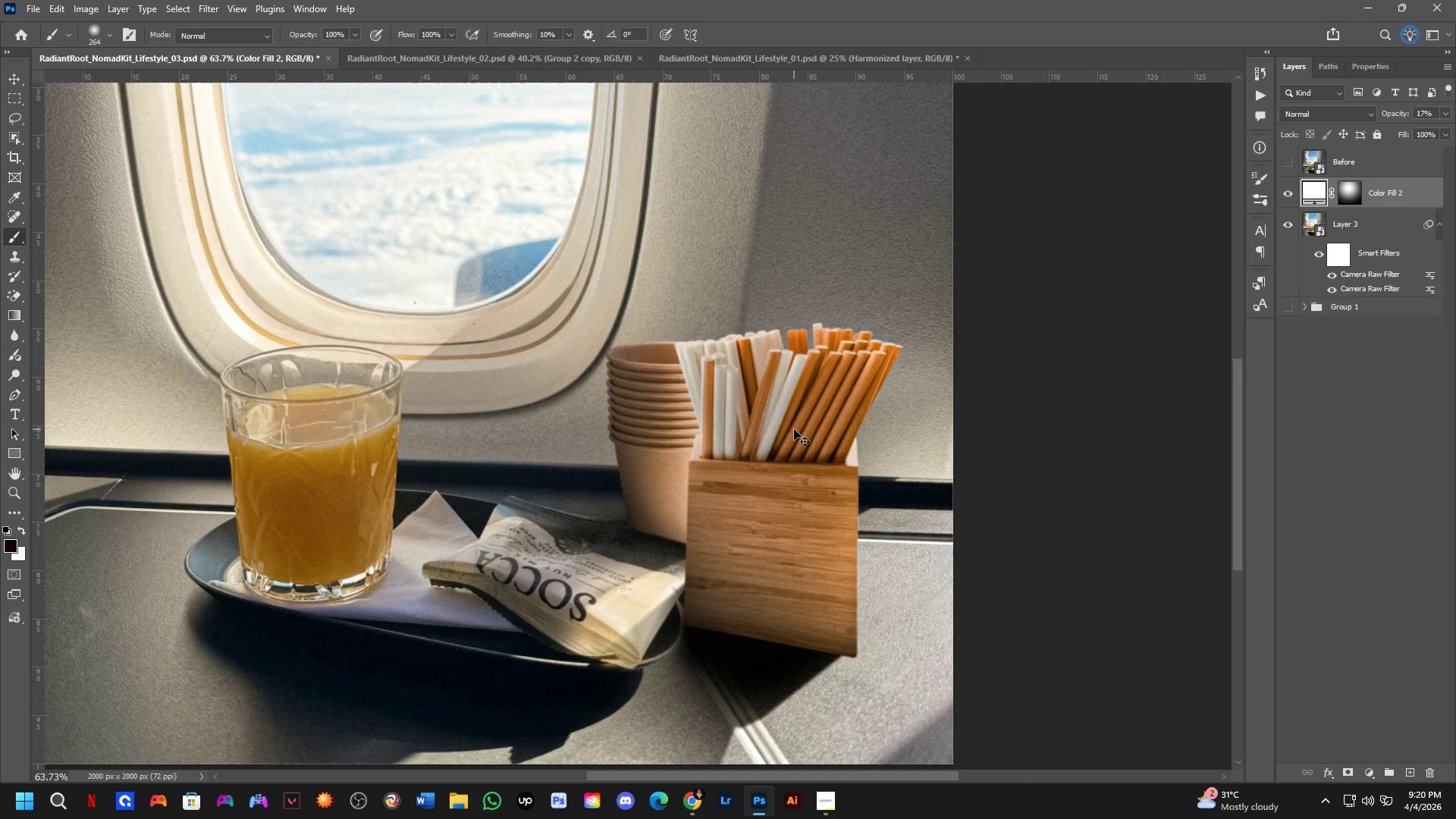 
key(Control+S)
 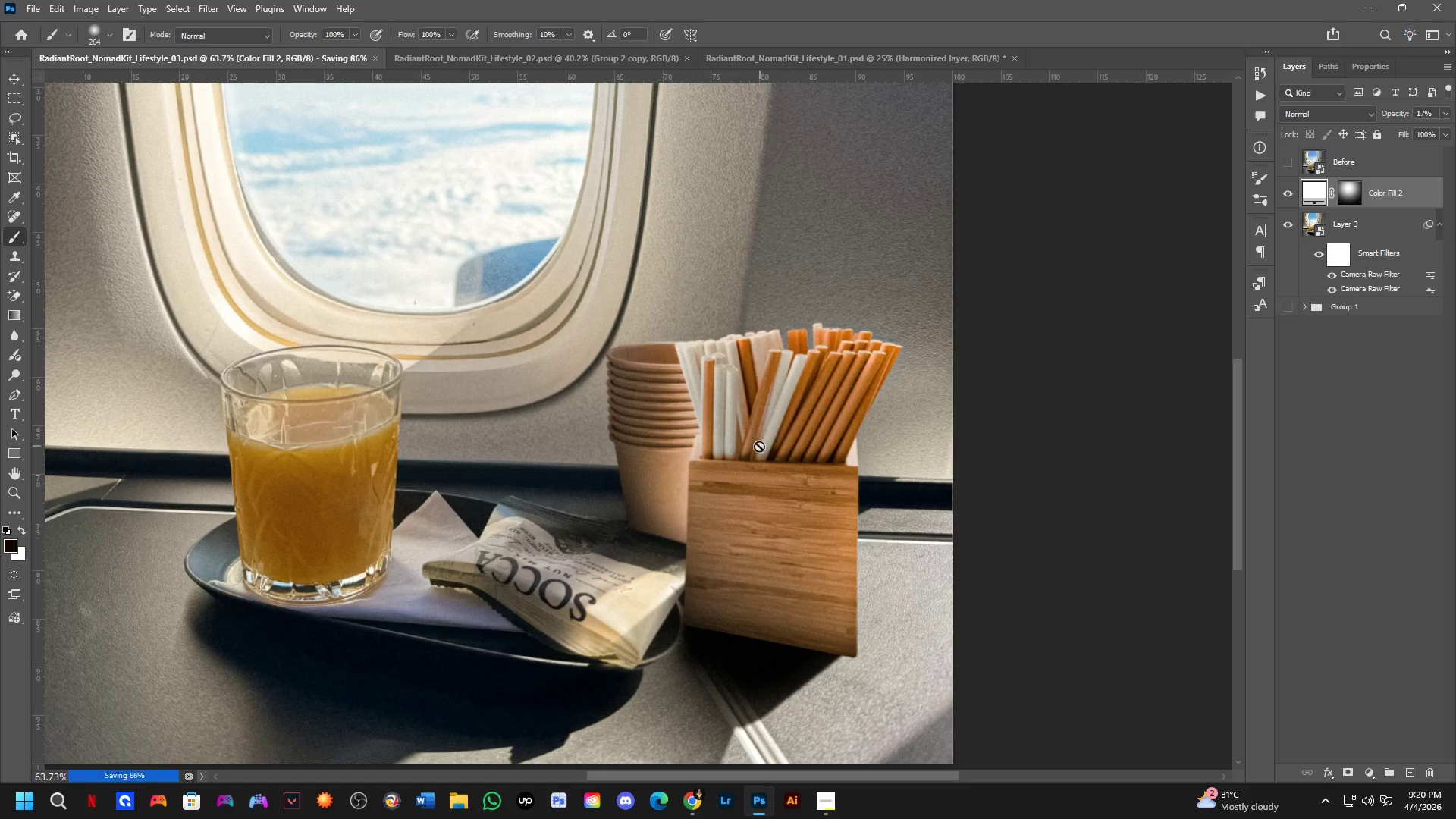 
hold_key(key=Space, duration=0.59)
 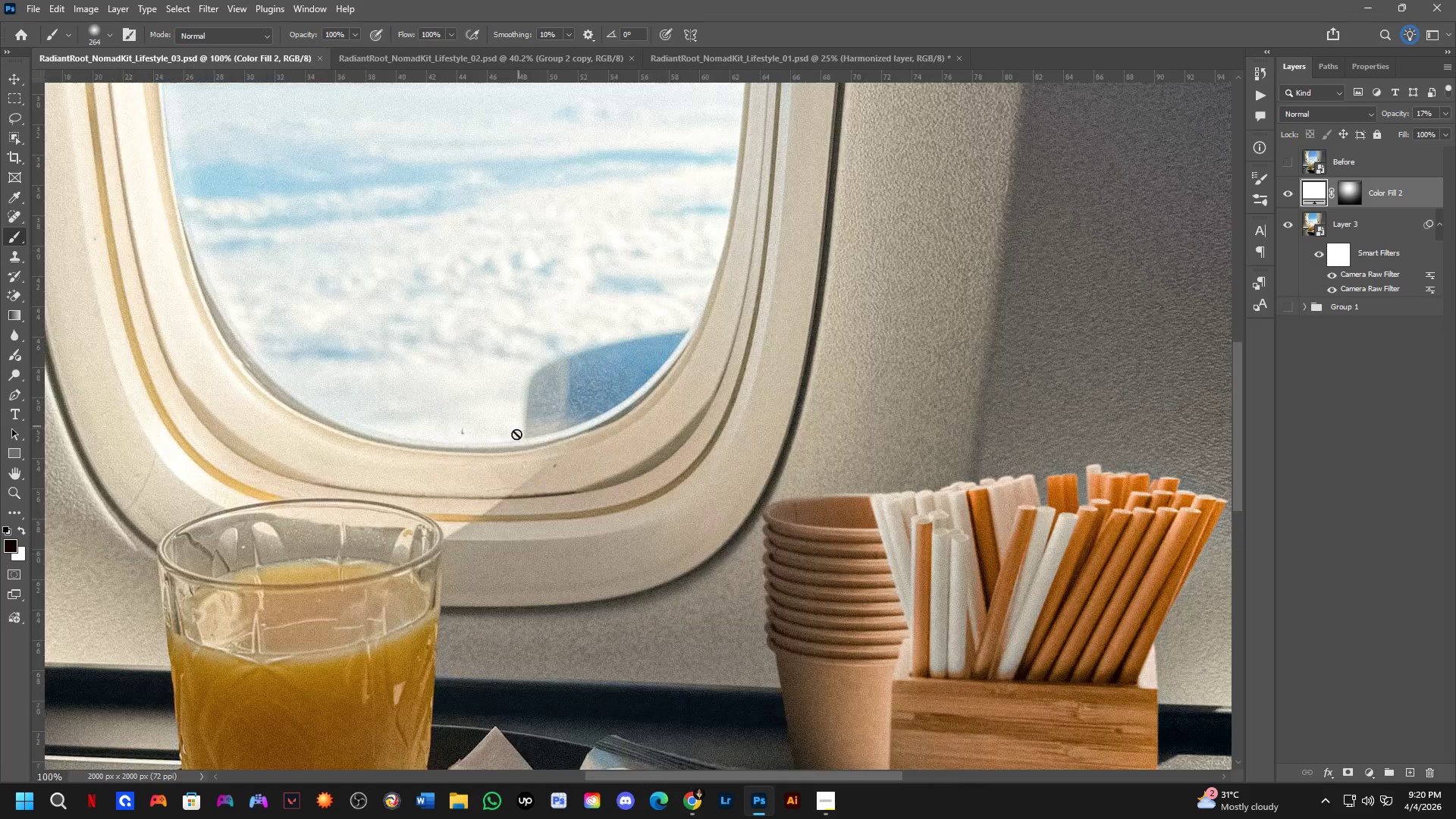 
left_click_drag(start_coordinate=[635, 359], to_coordinate=[649, 446])
 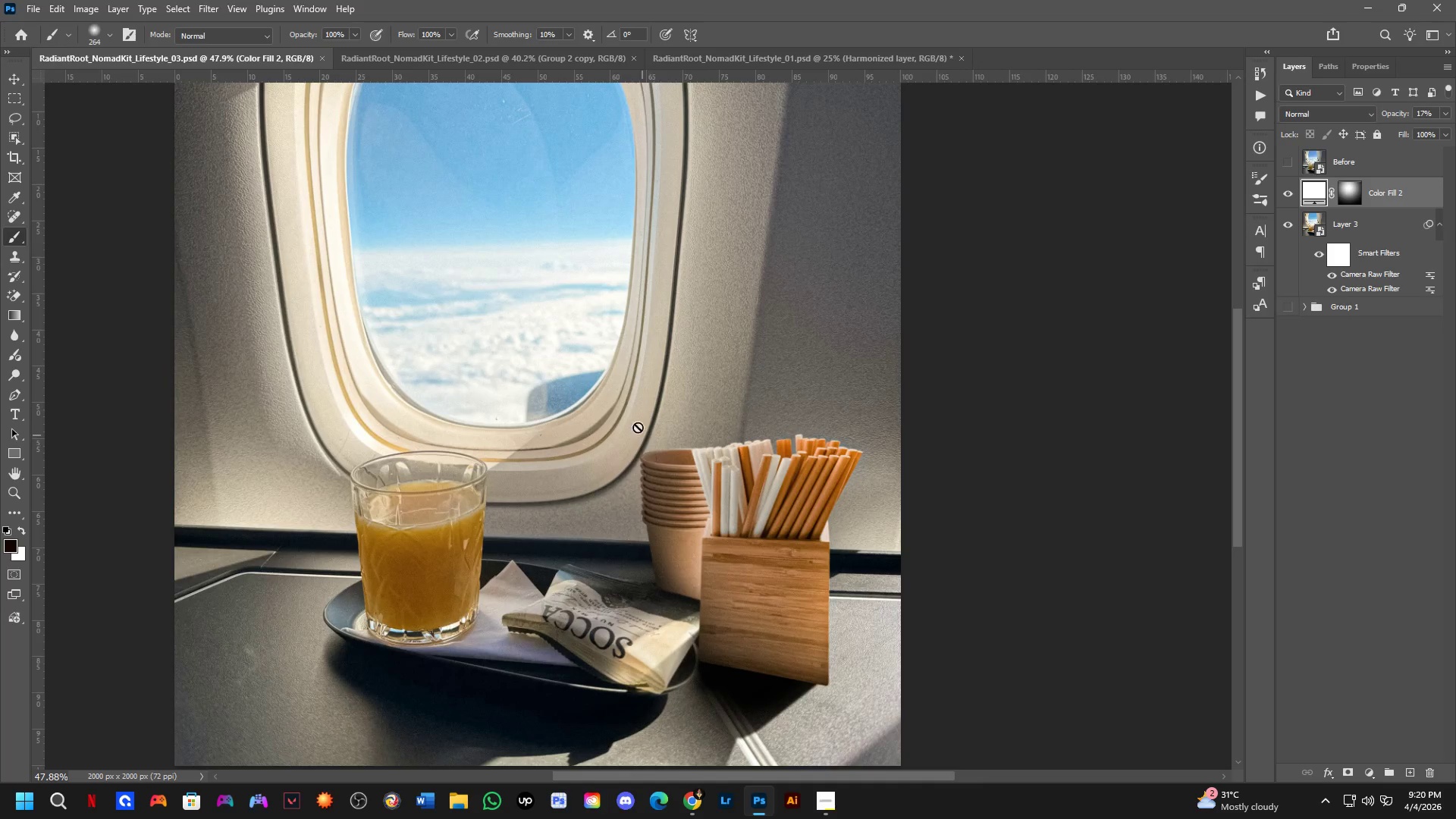 
scroll: coordinate [682, 418], scroll_direction: down, amount: 3.0
 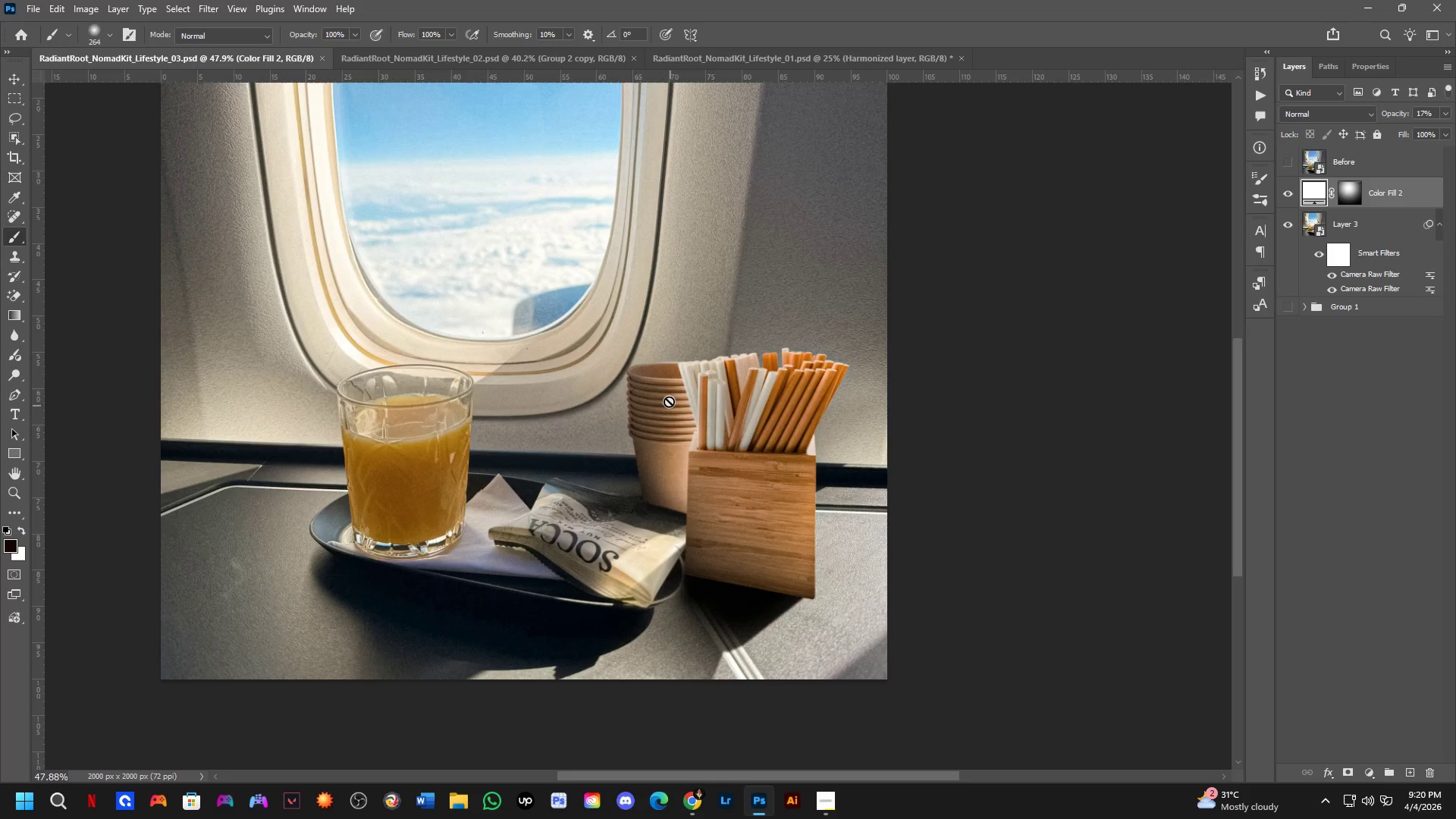 
key(Shift+ShiftLeft)
 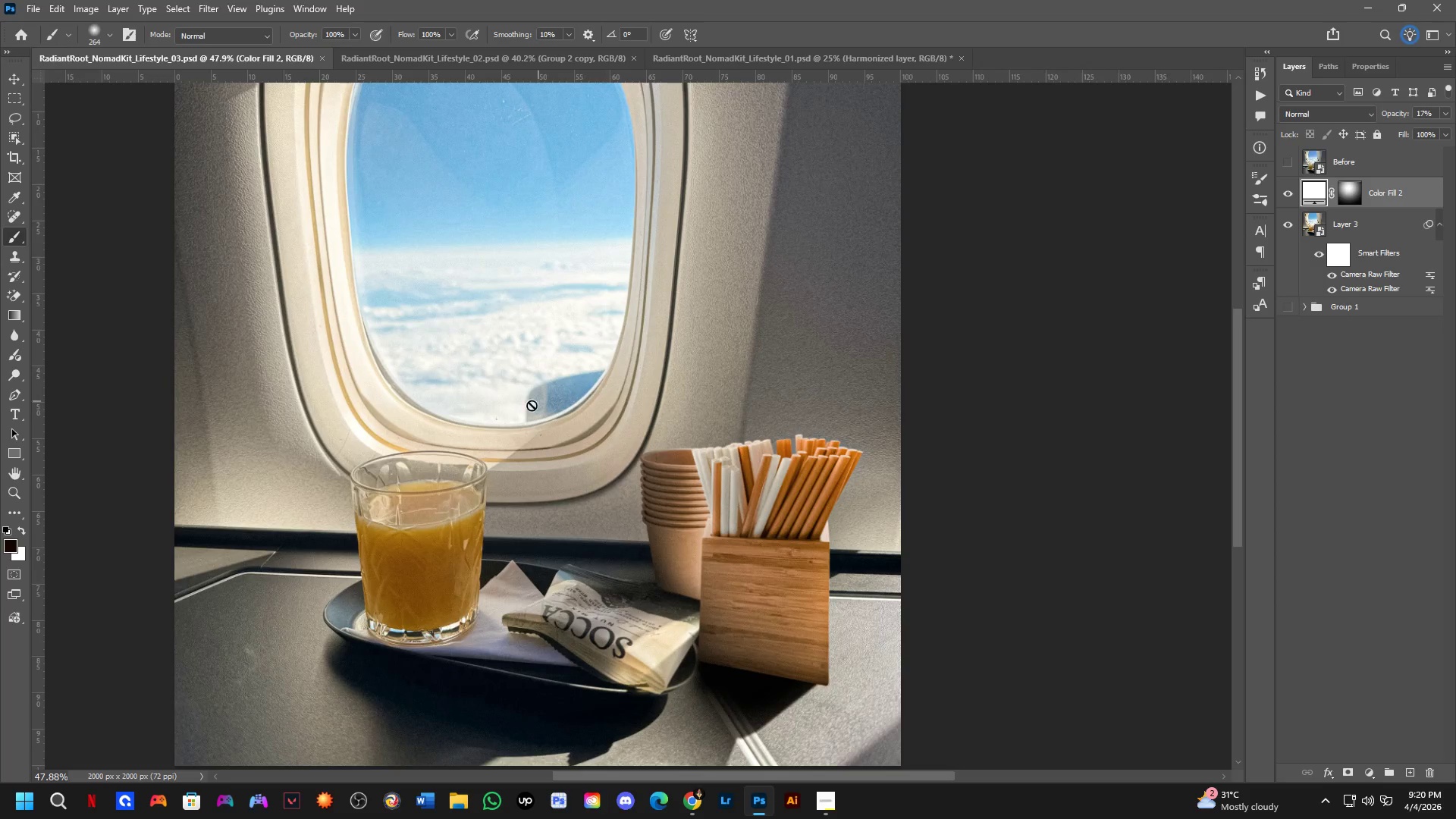 
key(Shift+ShiftLeft)
 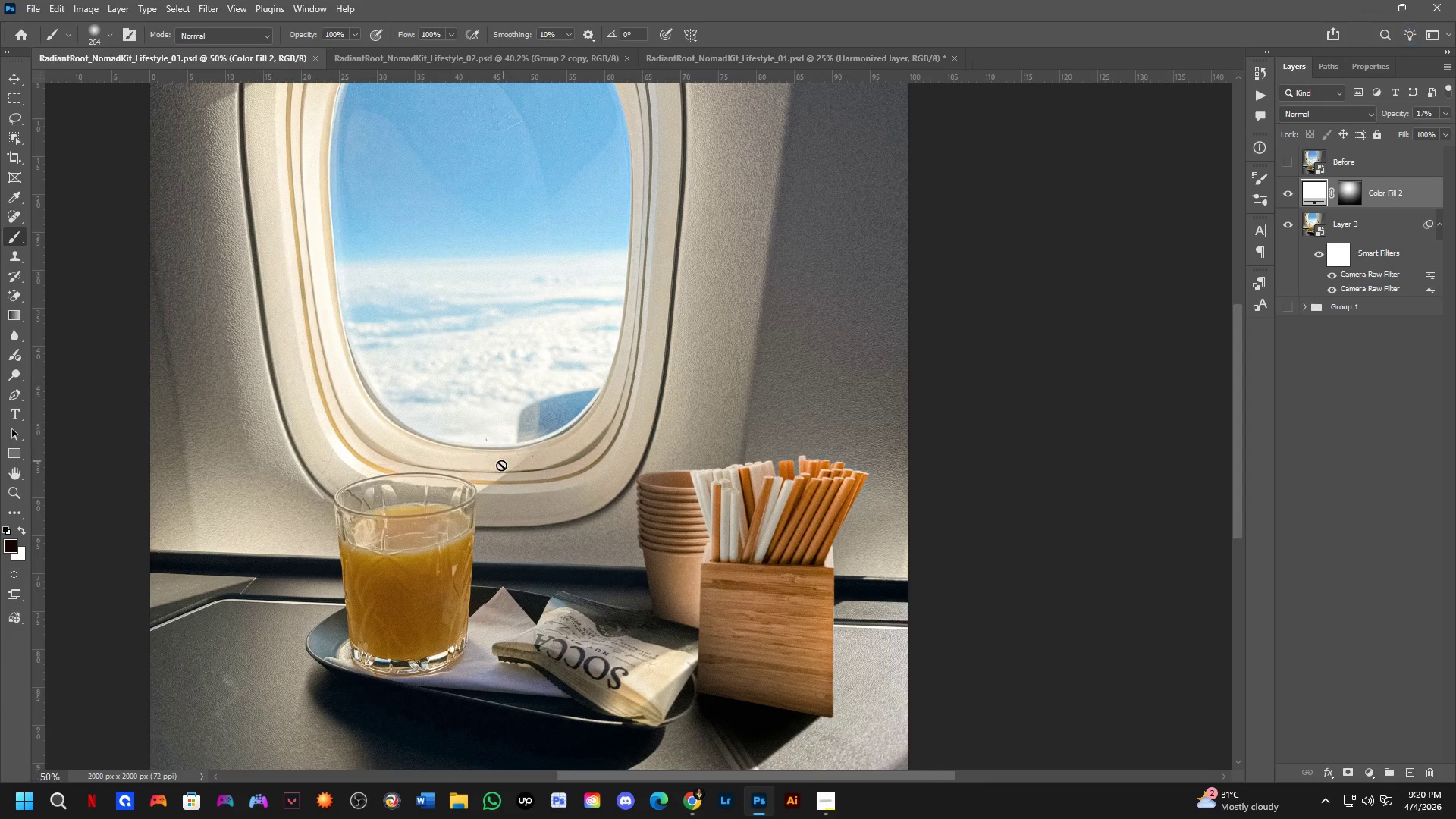 
hold_key(key=Space, duration=0.42)
 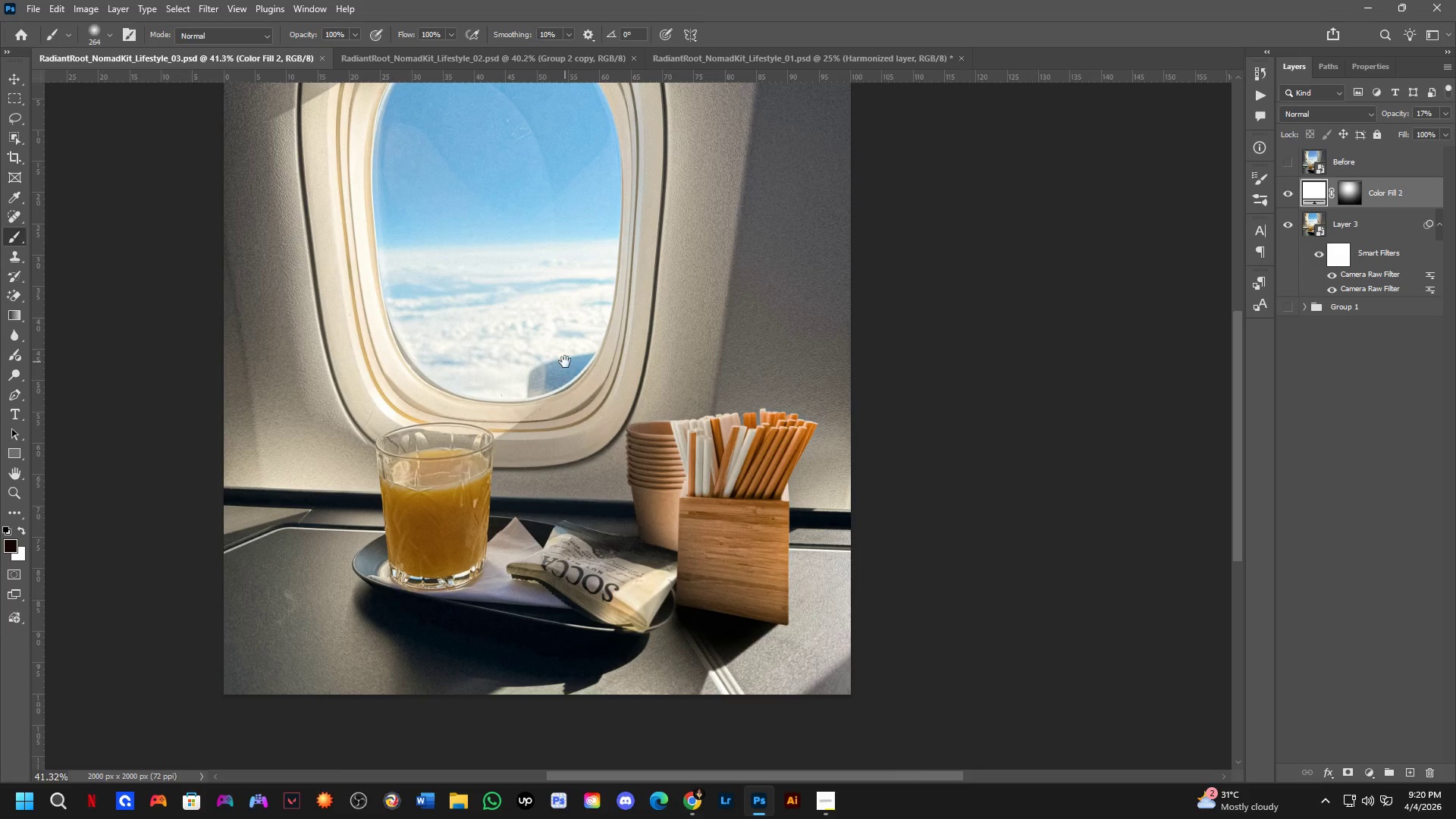 
left_click_drag(start_coordinate=[497, 476], to_coordinate=[510, 423])
 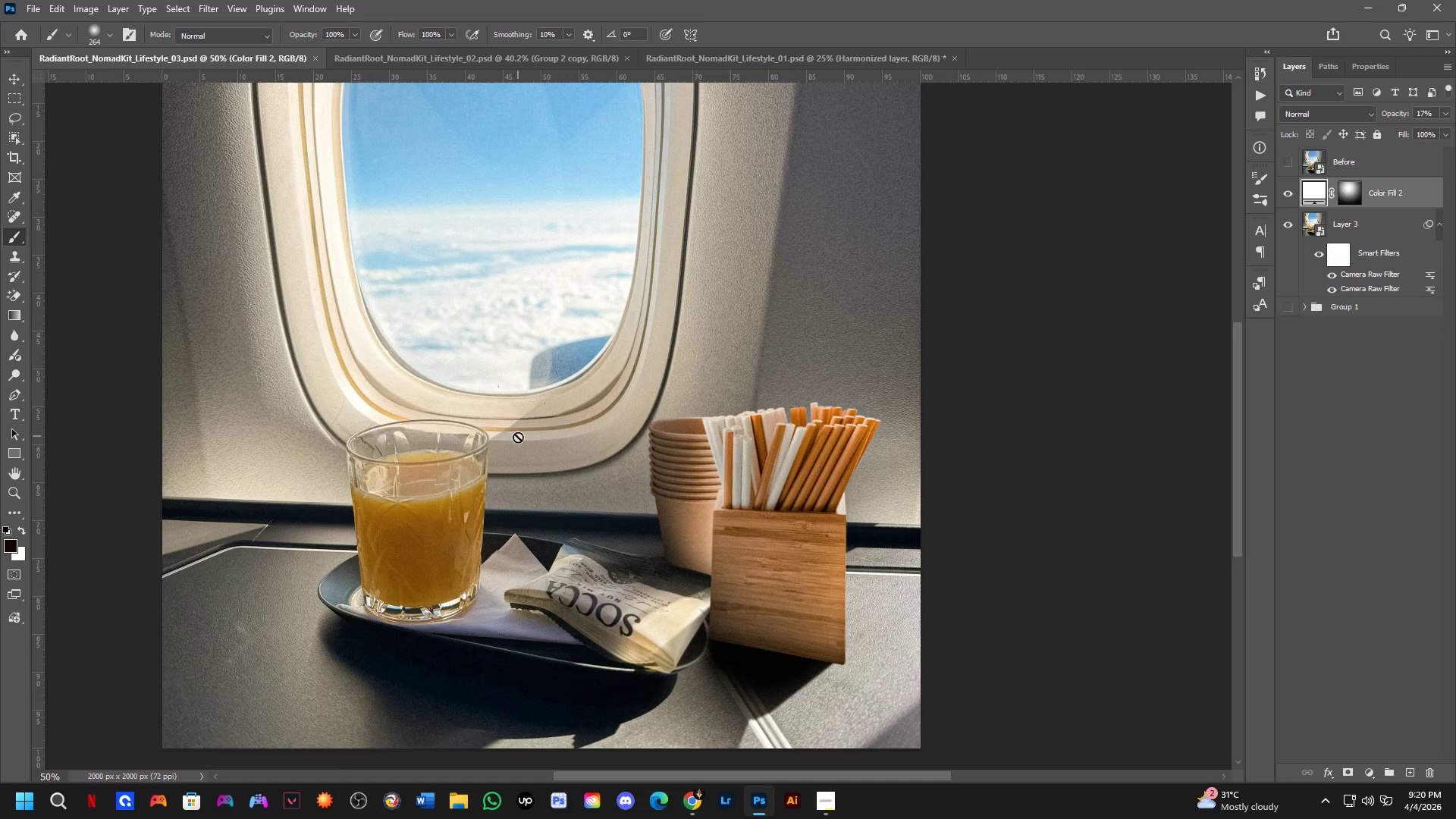 
scroll: coordinate [510, 447], scroll_direction: up, amount: 1.0
 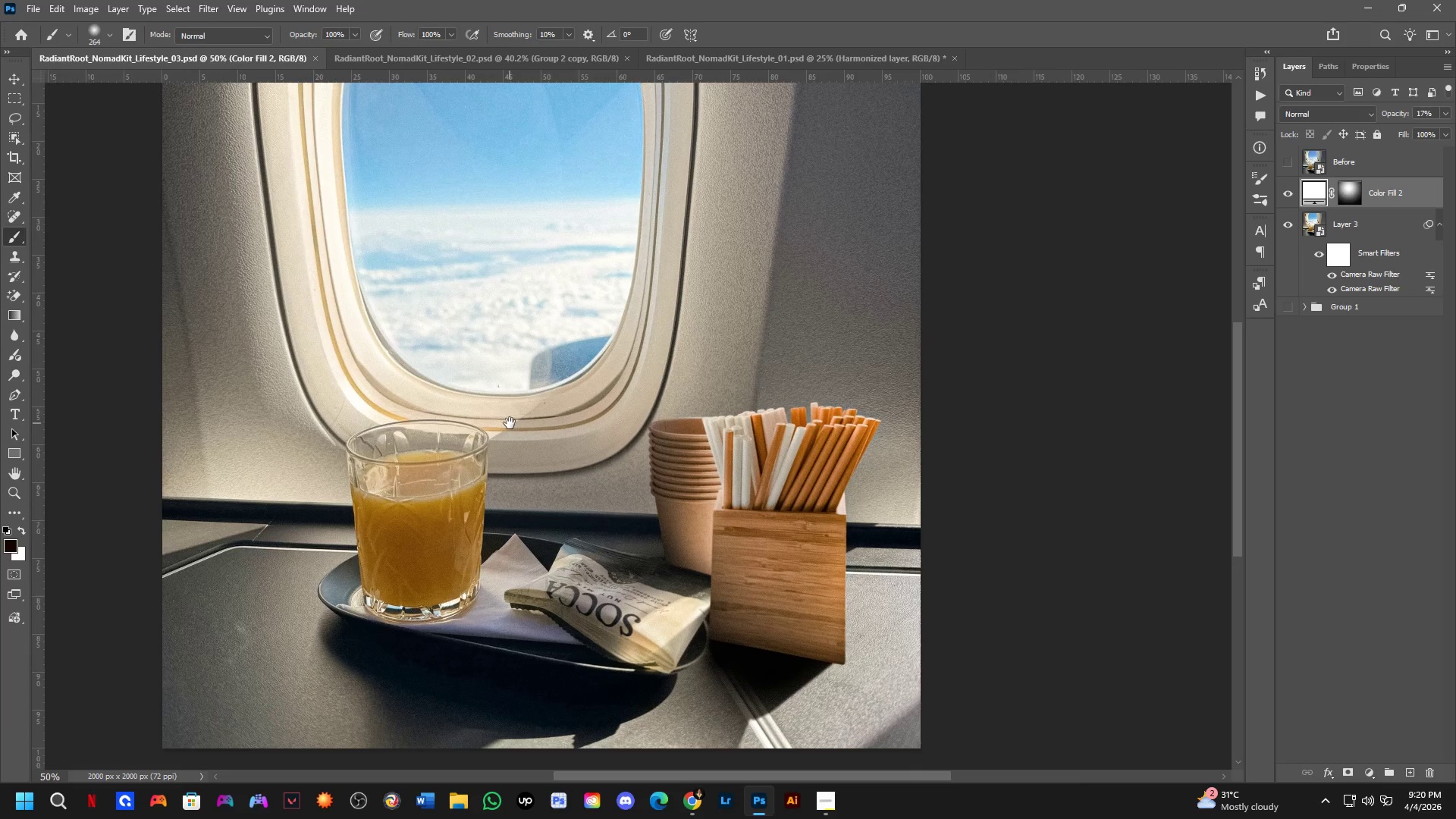 
hold_key(key=Space, duration=0.45)
 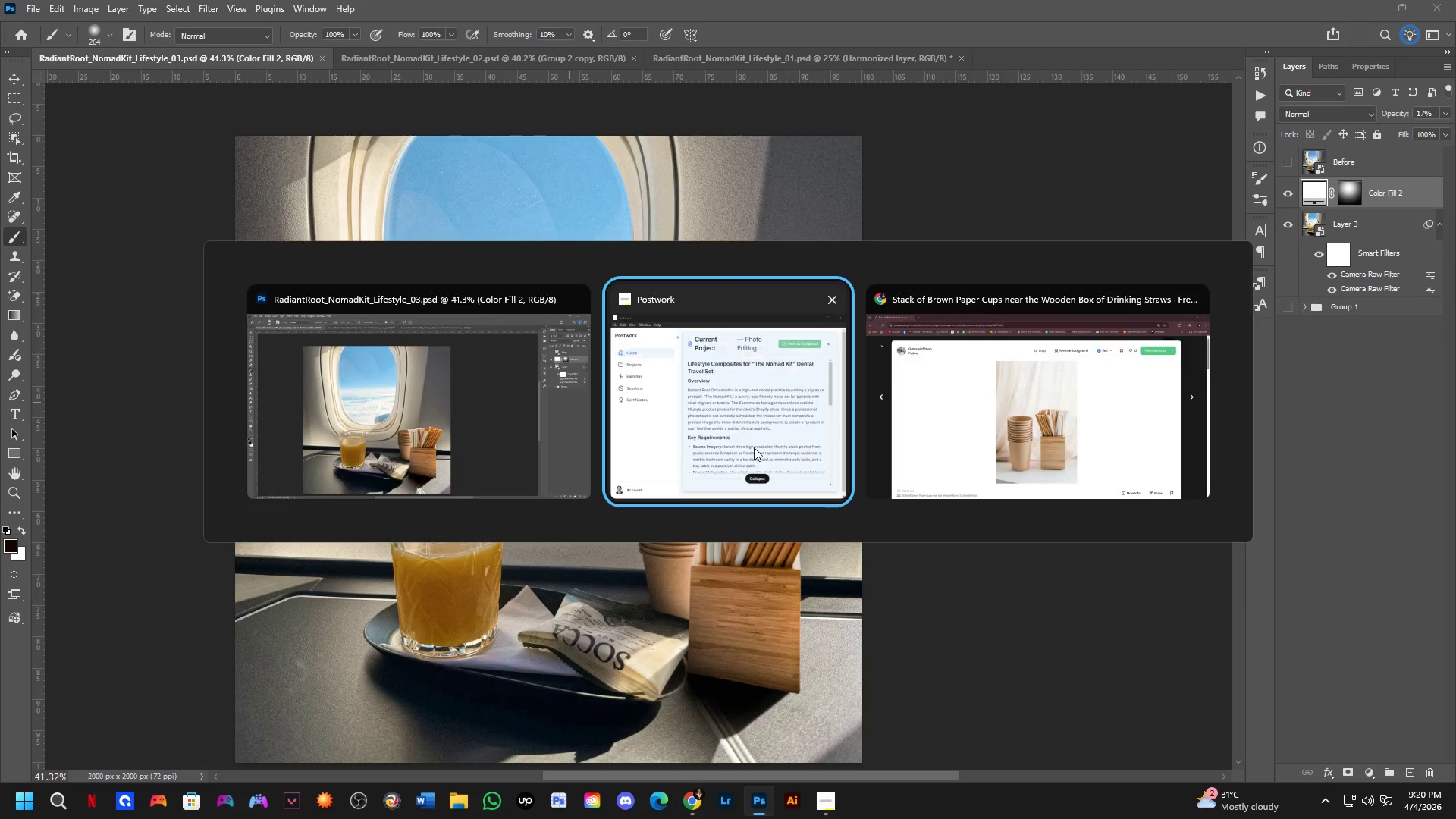 
left_click_drag(start_coordinate=[565, 362], to_coordinate=[570, 397])
 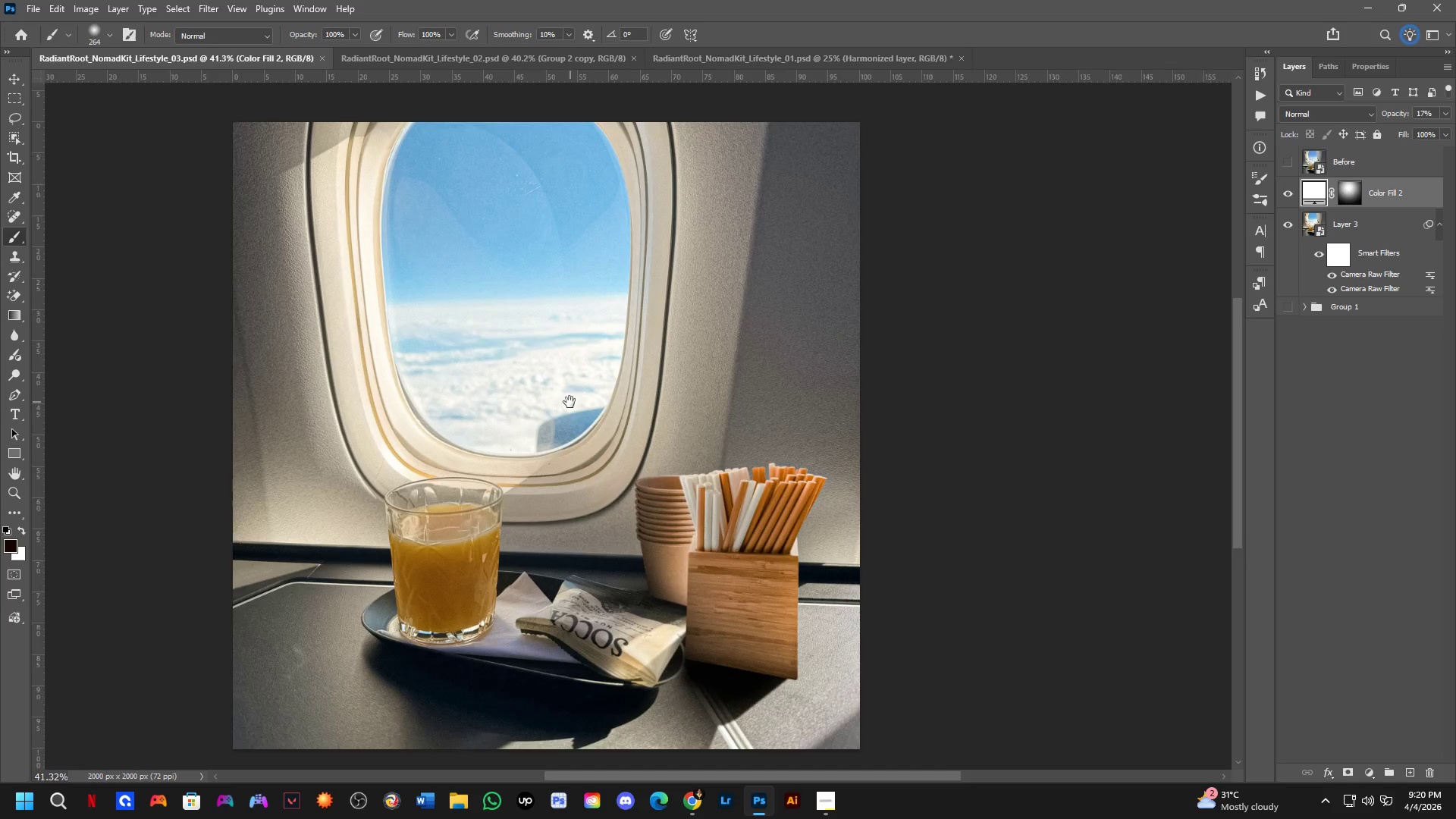 
scroll: coordinate [518, 437], scroll_direction: down, amount: 2.0
 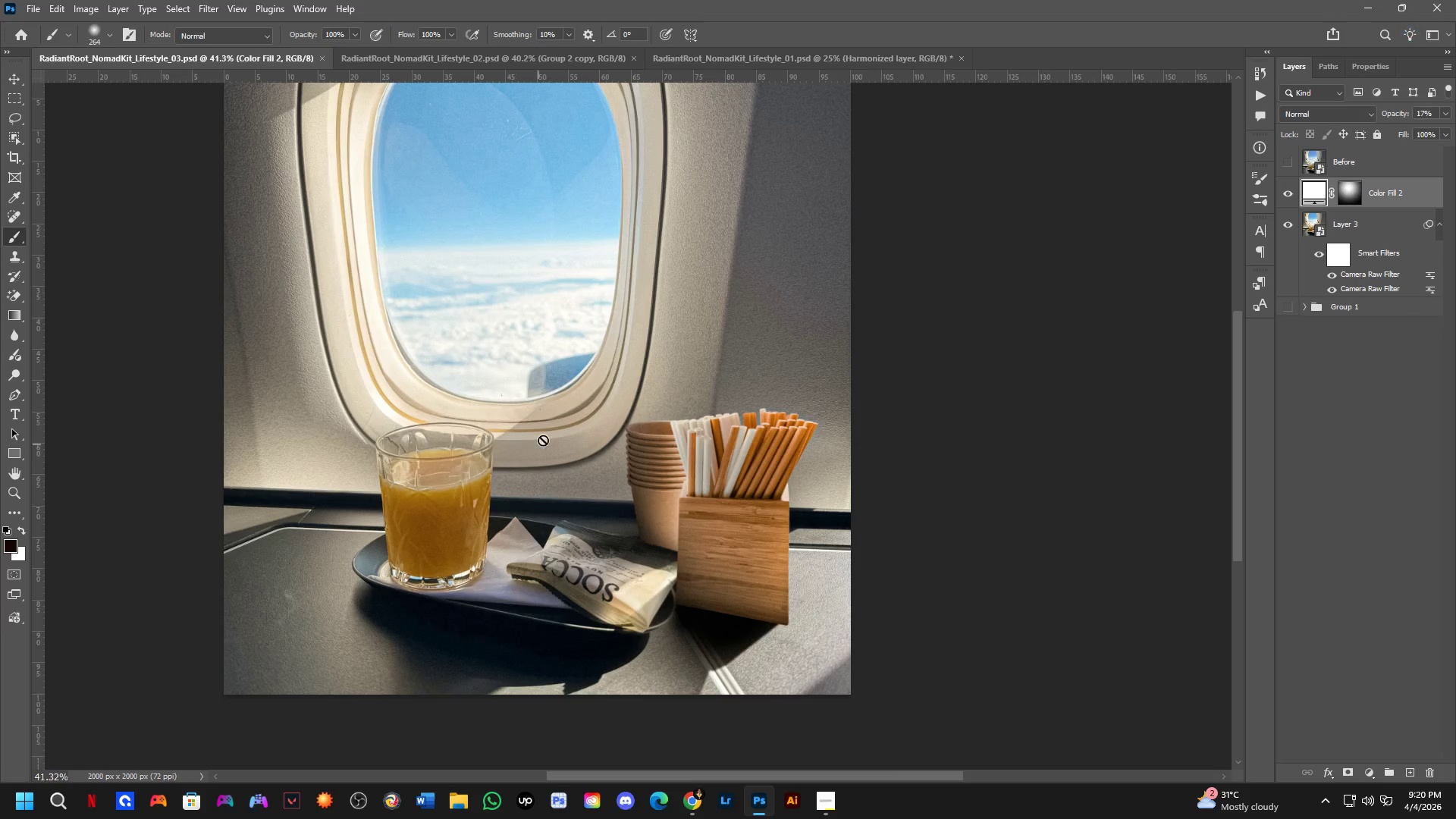 
key(Alt+Tab)